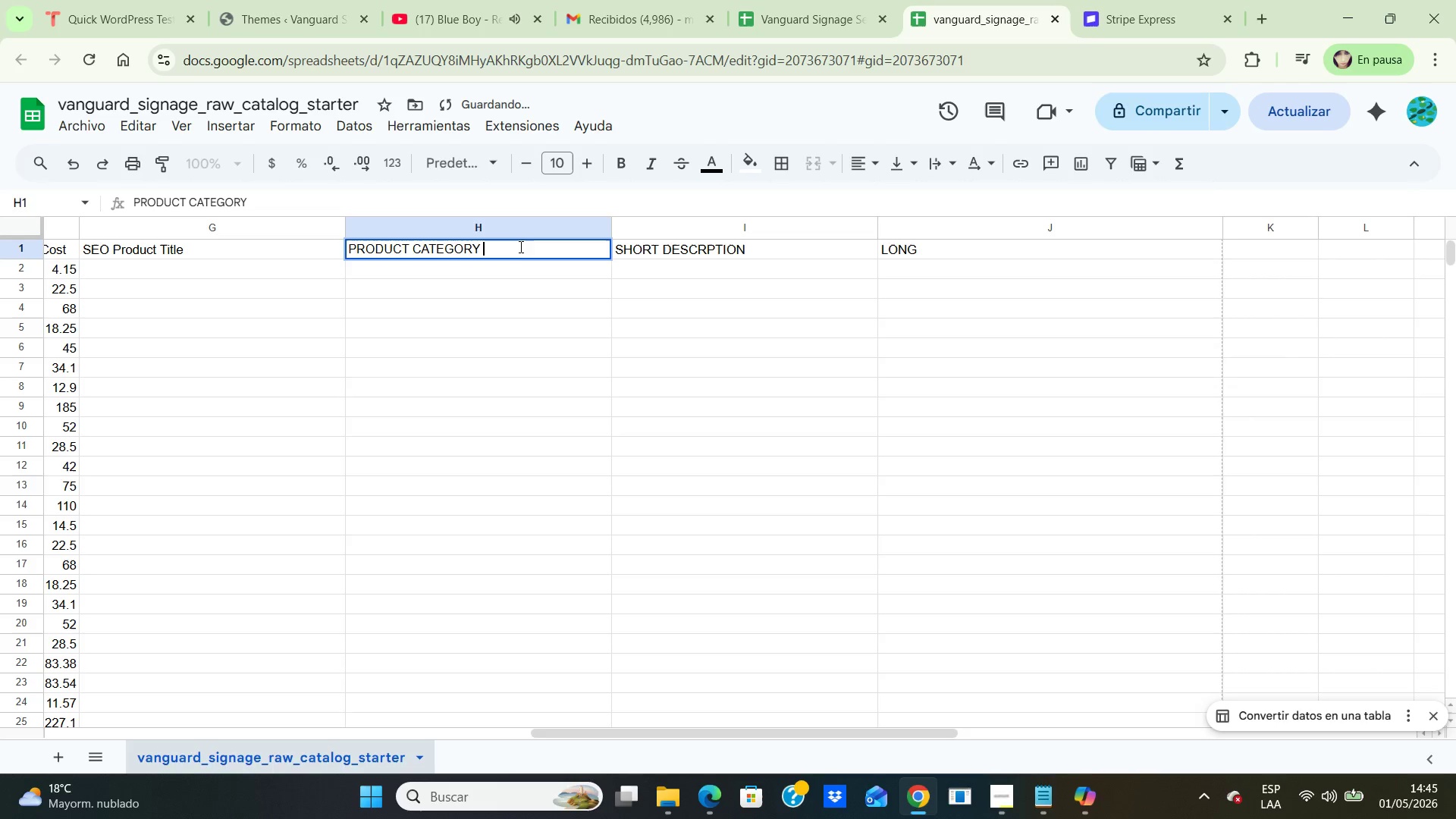 
left_click_drag(start_coordinate=[519, 246], to_coordinate=[519, 253])
 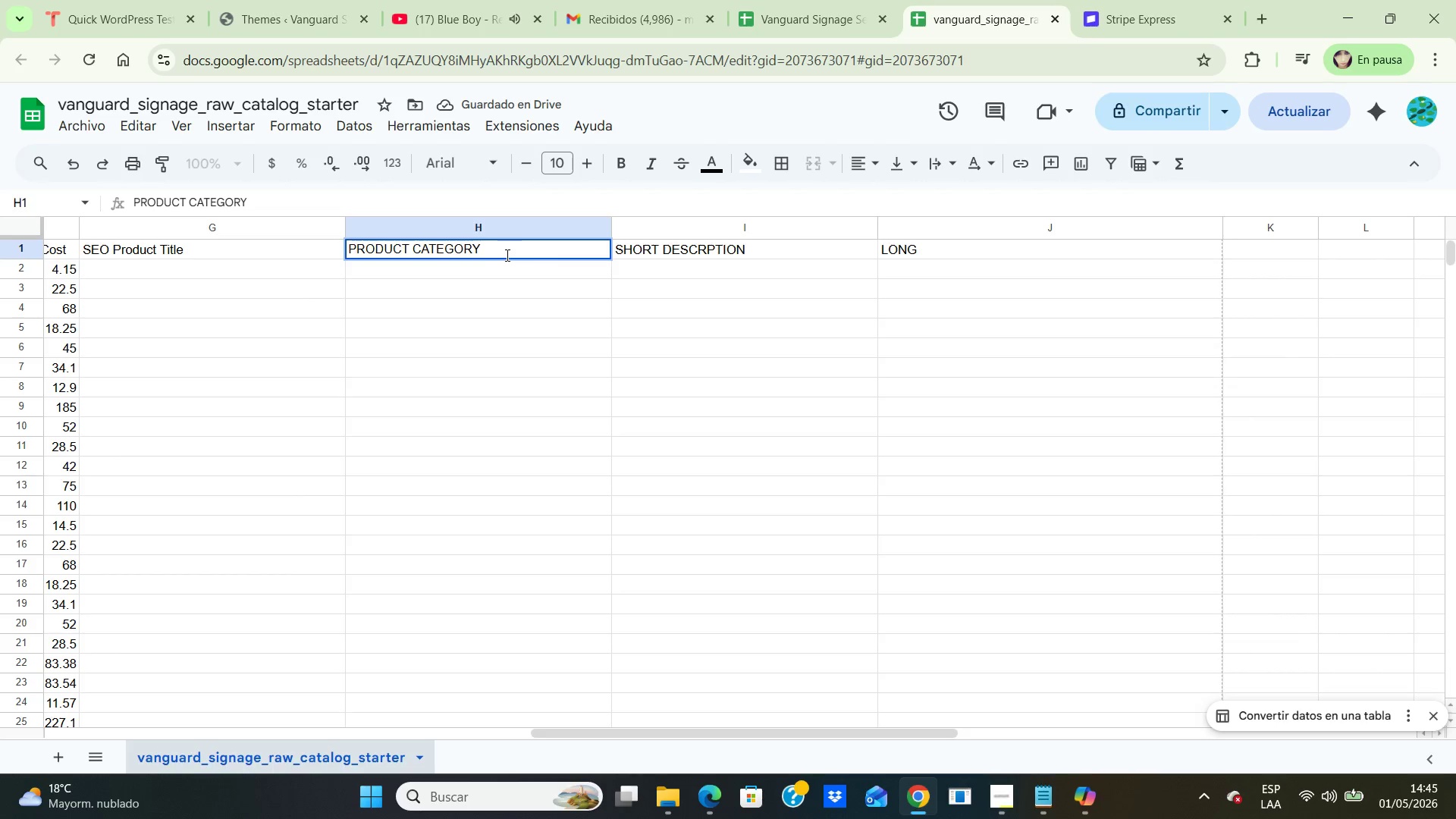 
key(Backspace)
key(Backspace)
key(Backspace)
key(Backspace)
key(Backspace)
key(Backspace)
key(Backspace)
key(Backspace)
key(Backspace)
key(Backspace)
key(Backspace)
key(Backspace)
key(Backspace)
key(Backspace)
key(Backspace)
key(Backspace)
type(roduct Categoria )
key(Backspace)
key(Backspace)
key(Backspace)
type(y)
 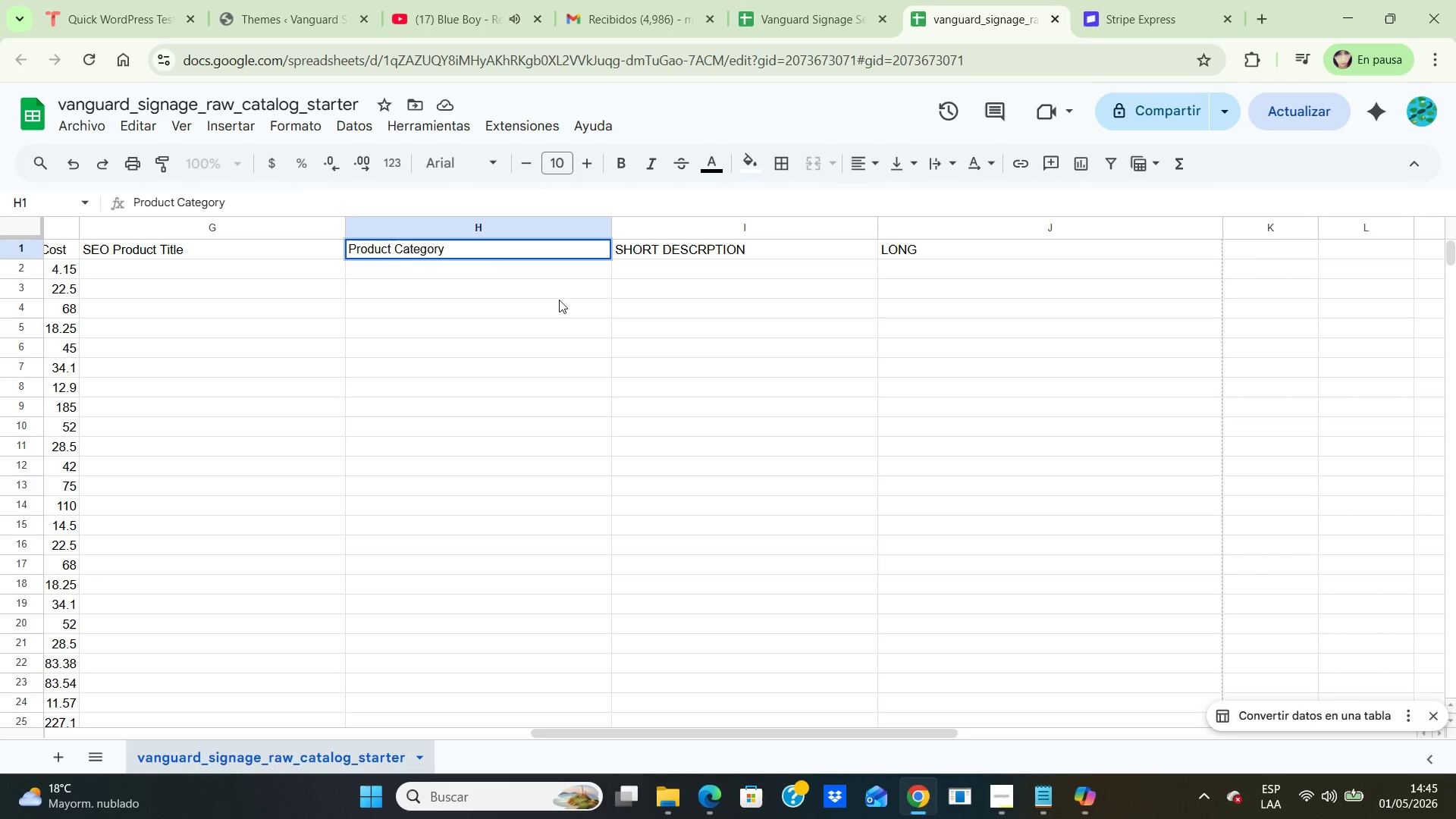 
left_click_drag(start_coordinate=[681, 275], to_coordinate=[667, 282])
 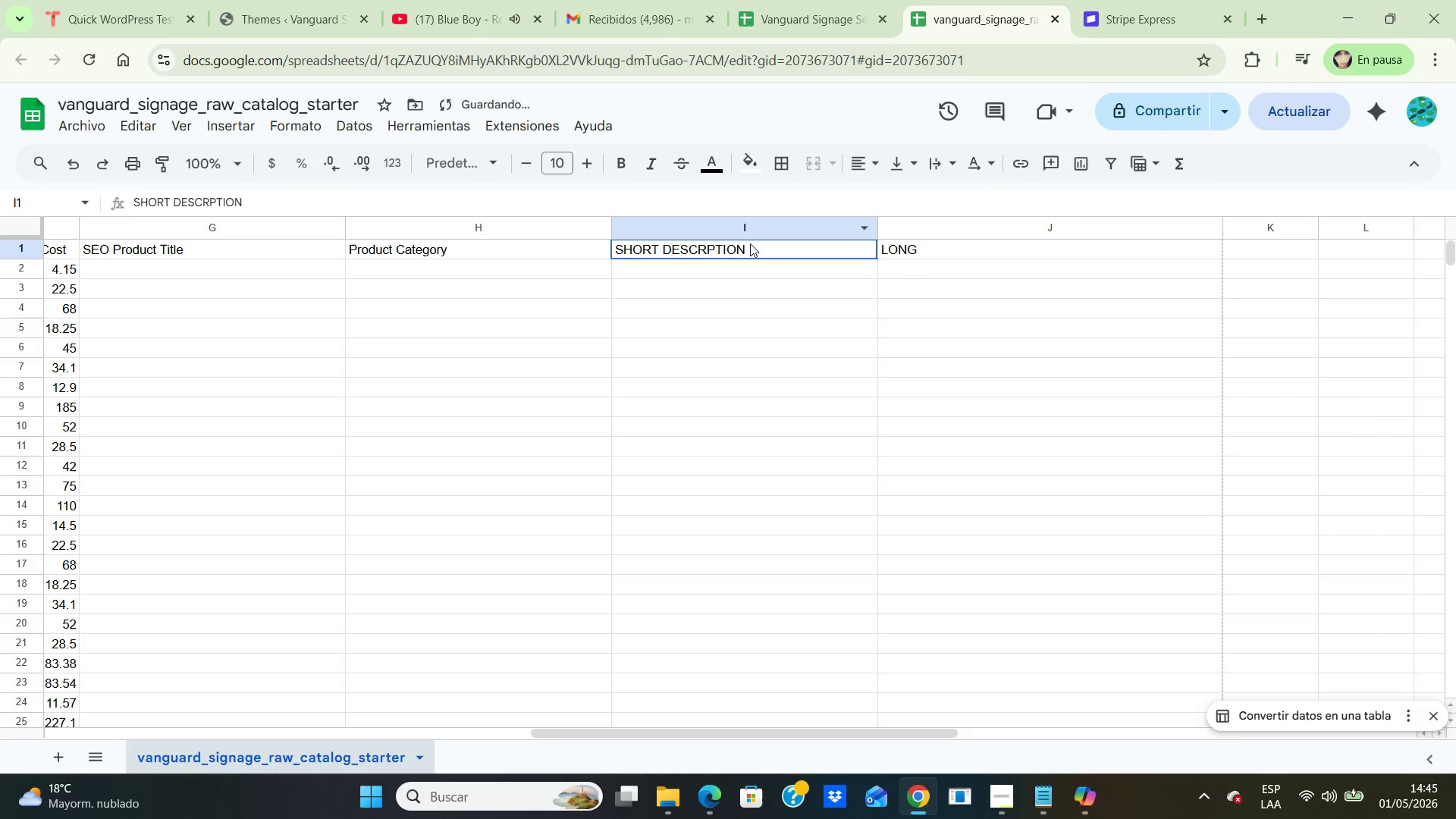 
double_click([750, 243])
 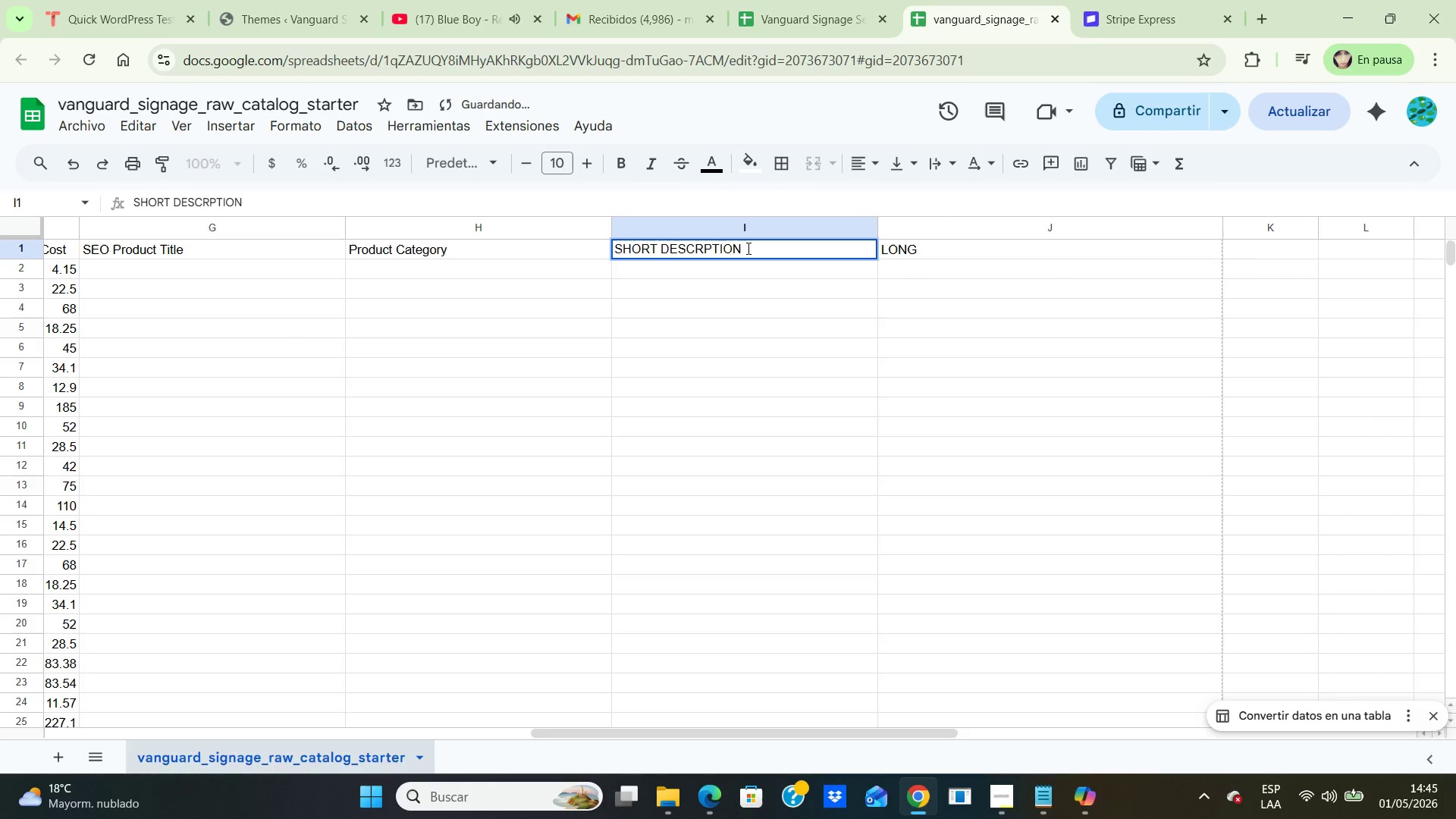 
key(Backspace)
key(Backspace)
key(Backspace)
key(Backspace)
key(Backspace)
key(Backspace)
key(Backspace)
key(Backspace)
key(Backspace)
key(Backspace)
key(Backspace)
key(Backspace)
key(Backspace)
key(Backspace)
key(Backspace)
key(Backspace)
type(hort Descrpcion )
 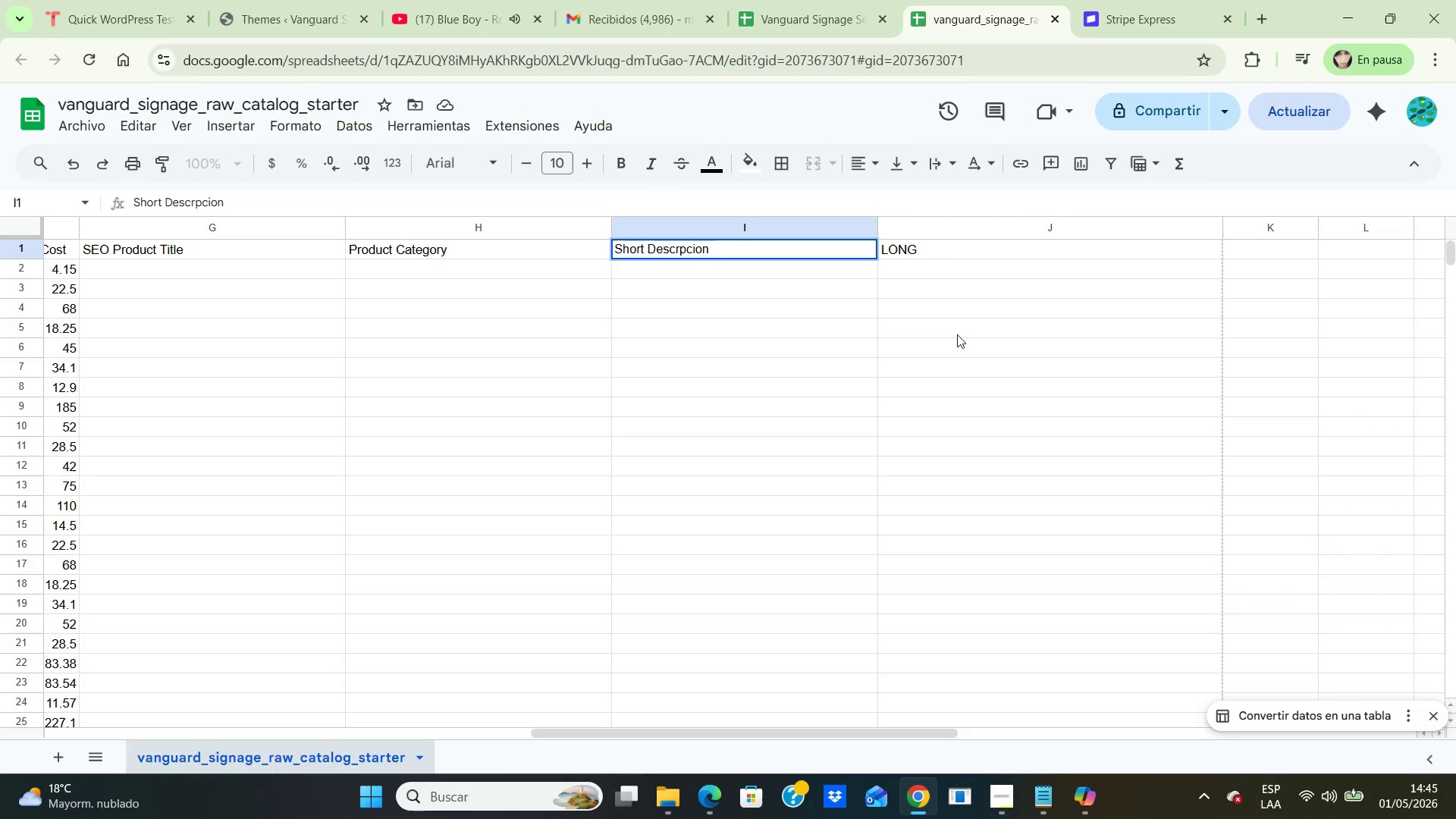 
left_click([949, 240])
 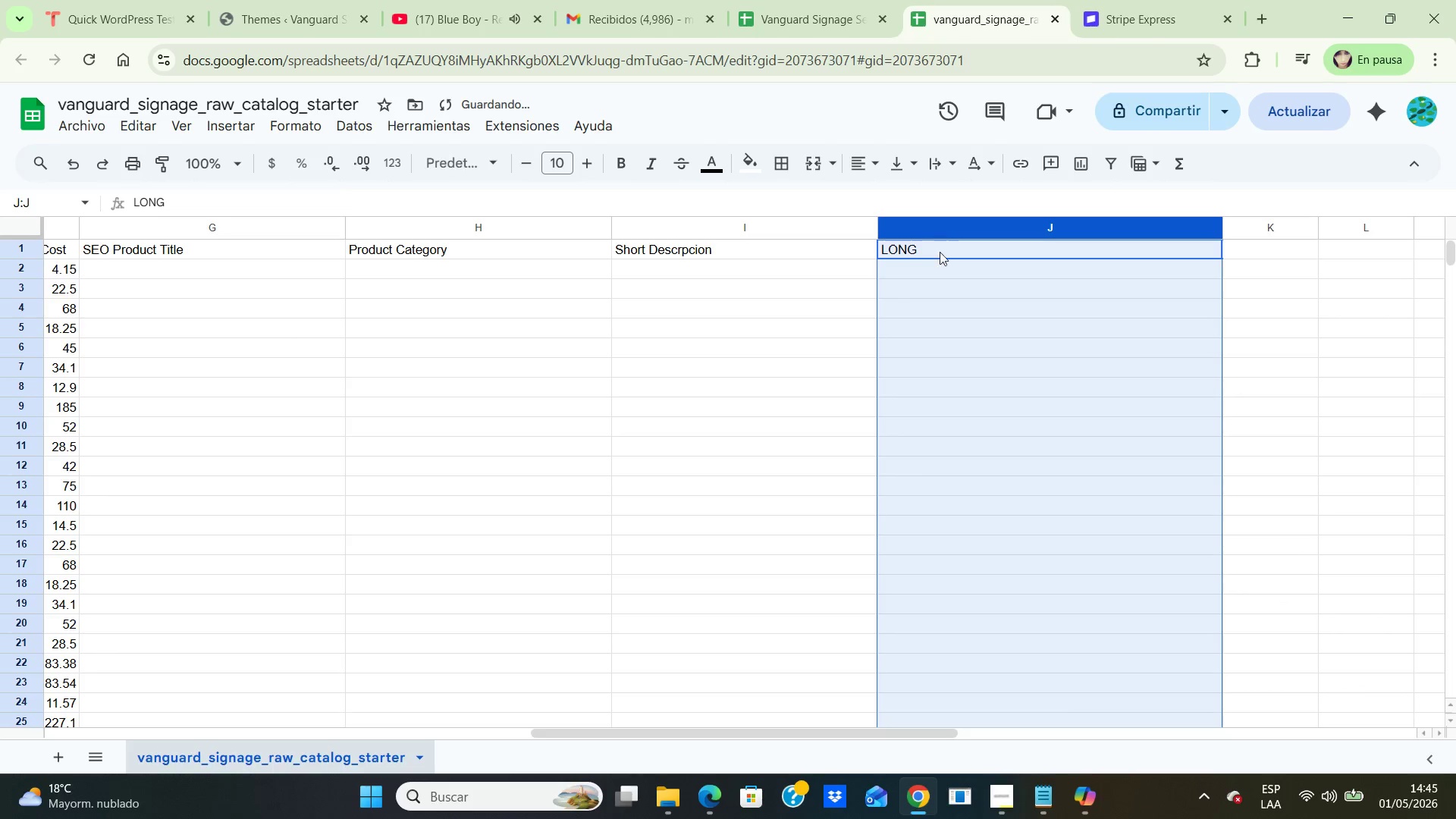 
left_click([939, 261])
 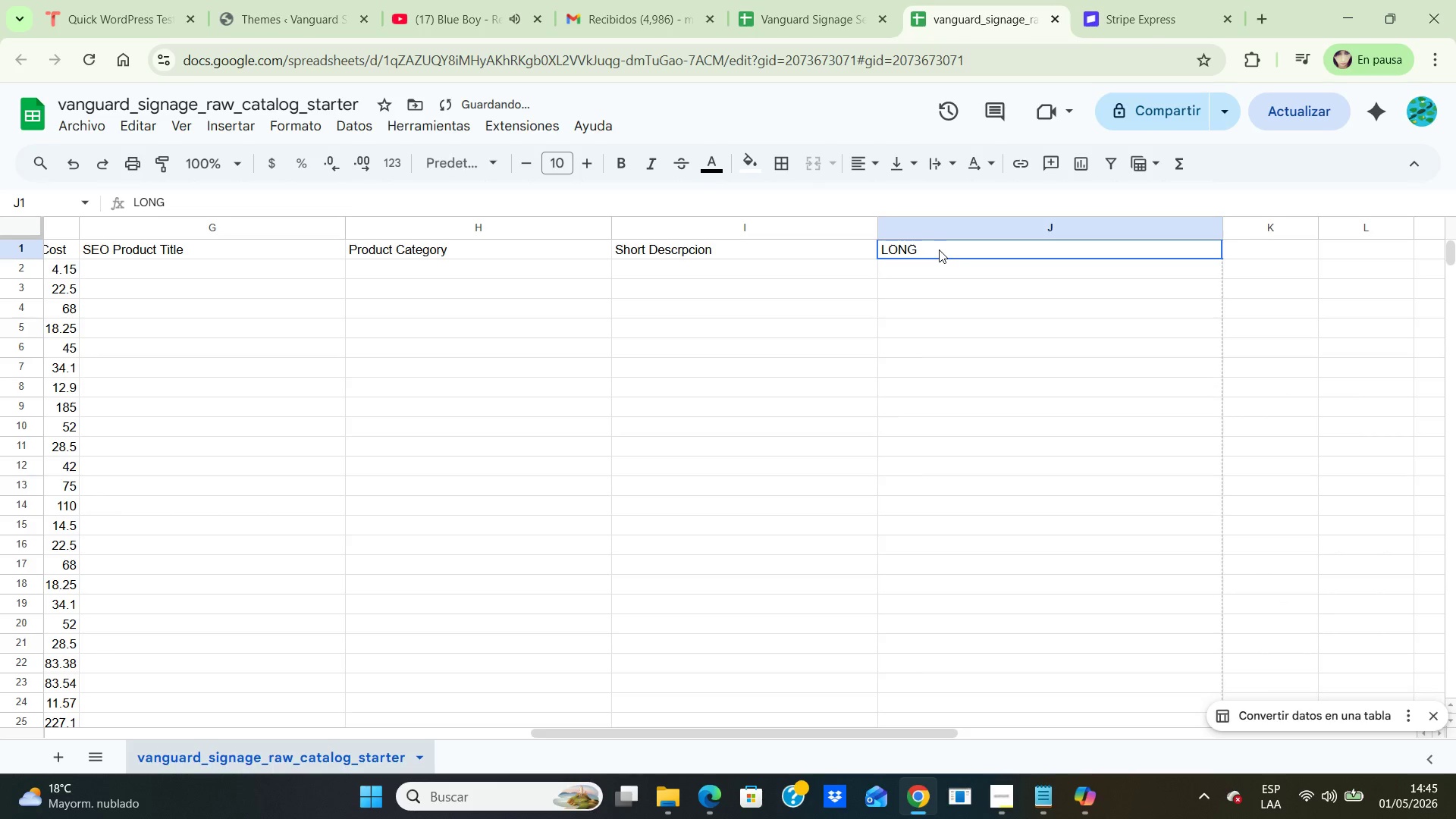 
double_click([939, 249])
 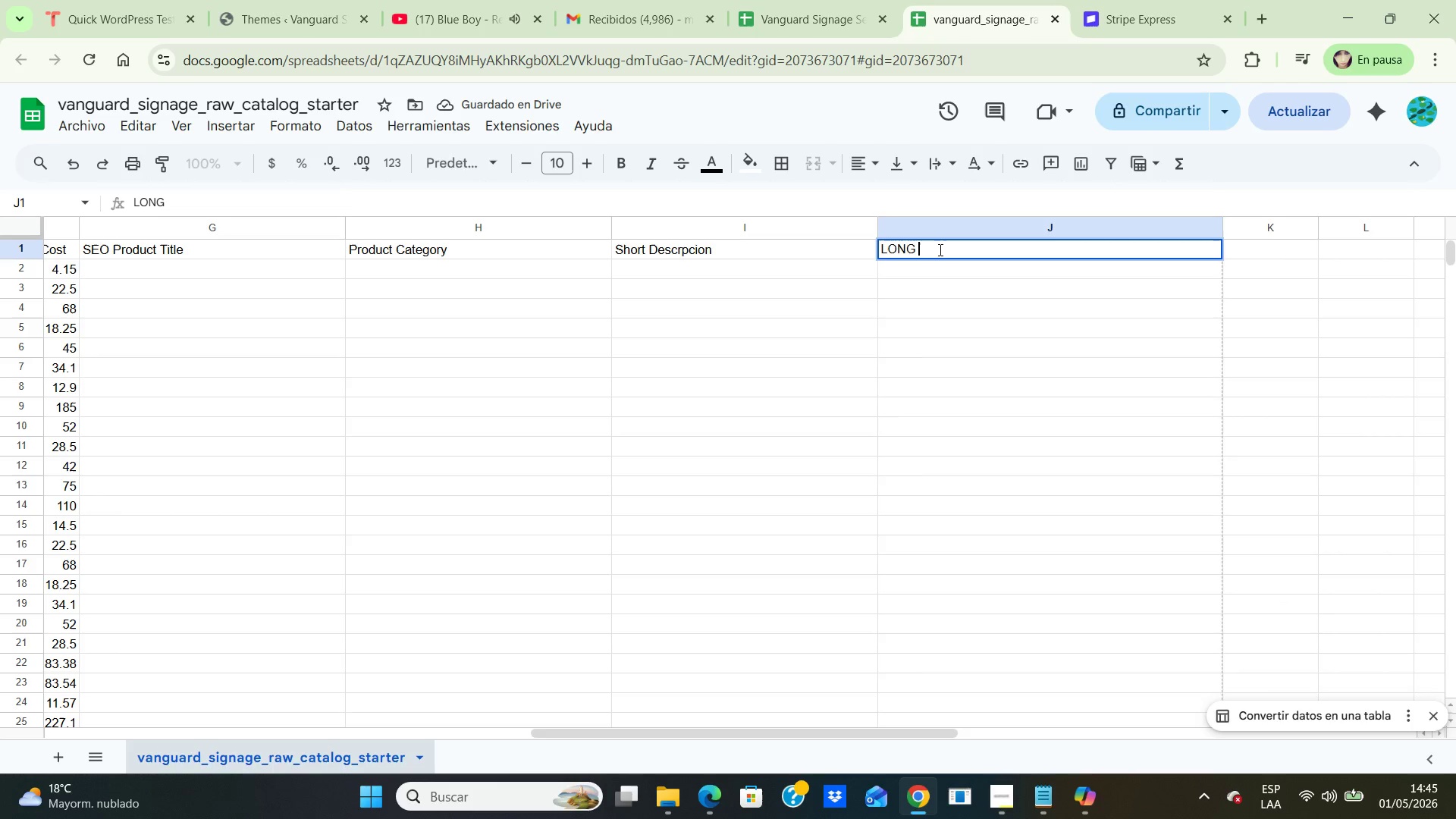 
key(Backspace)
key(Backspace)
key(Backspace)
key(Backspace)
type(ong Descrption)
 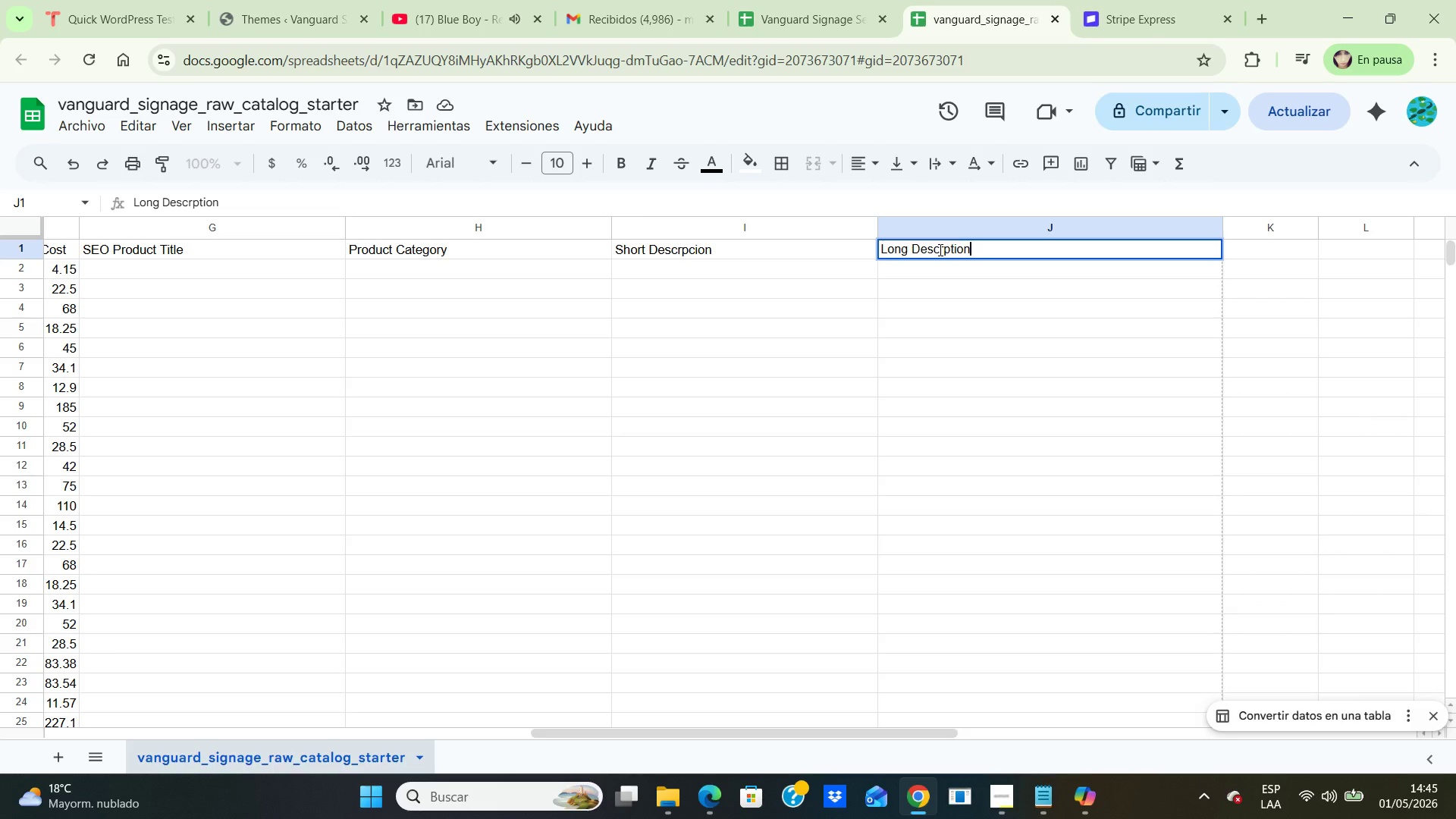 
wait(6.16)
 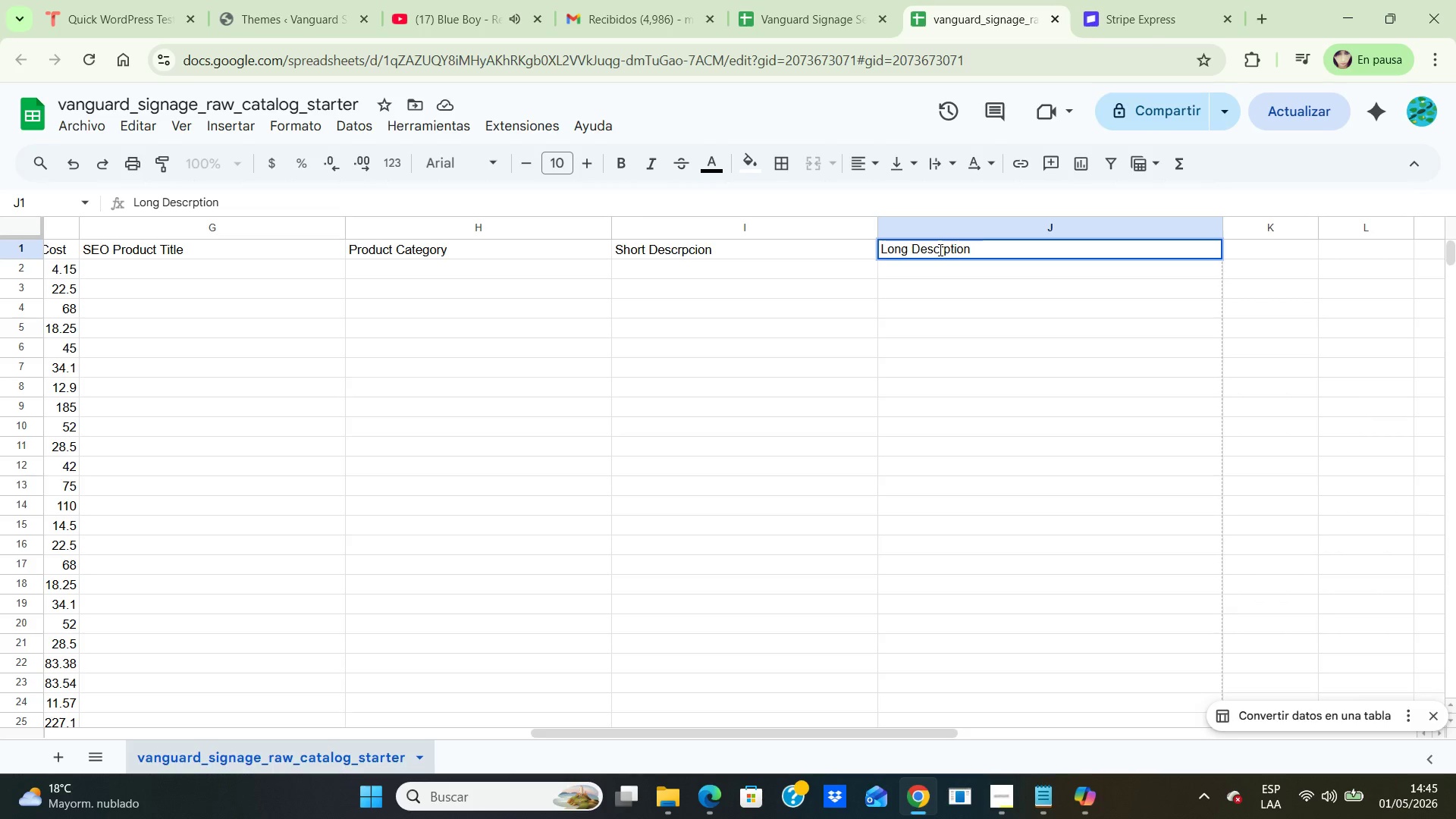 
left_click([1267, 247])
 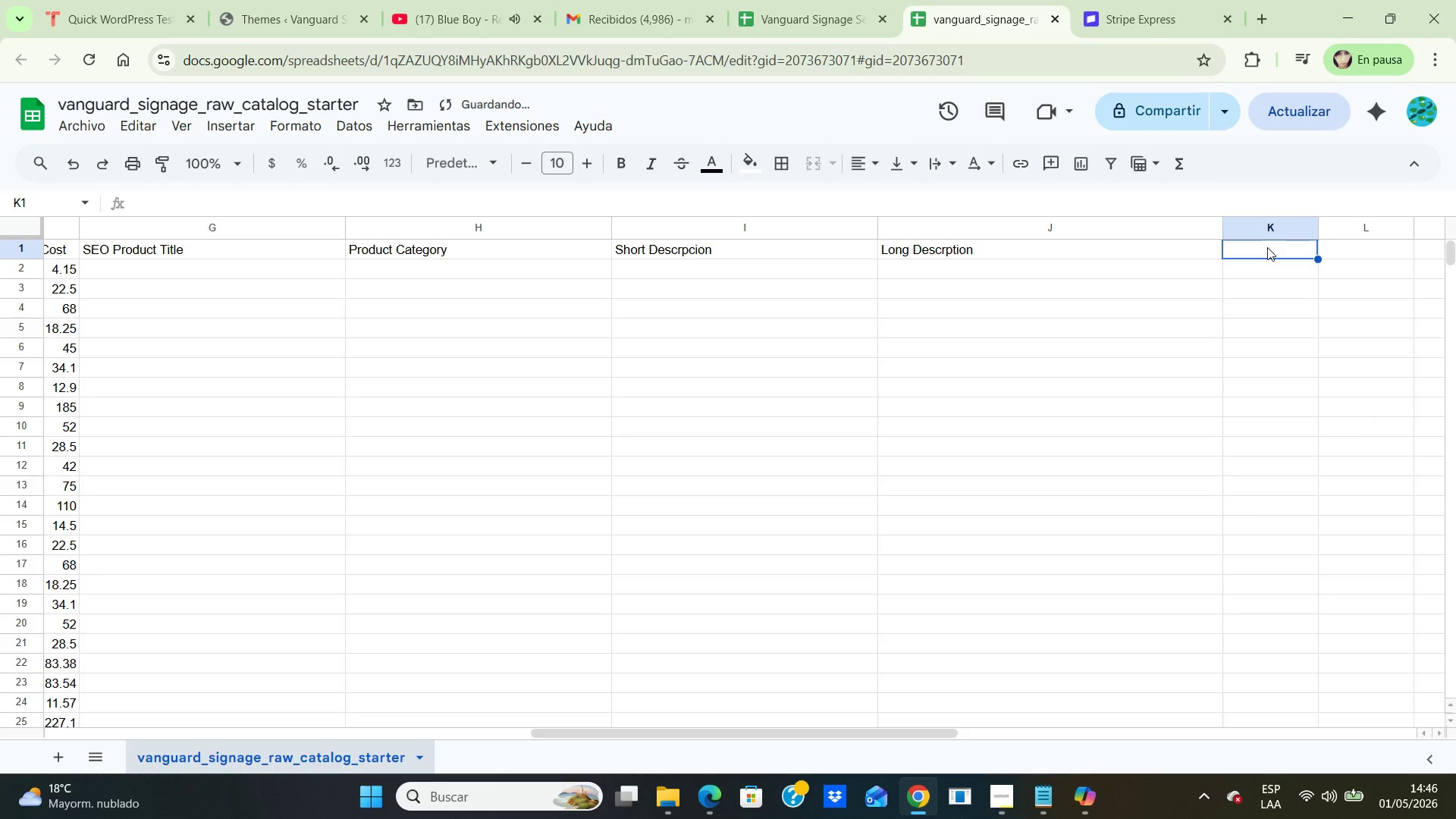 
type(Meta t)
key(Backspace)
type(Title)
 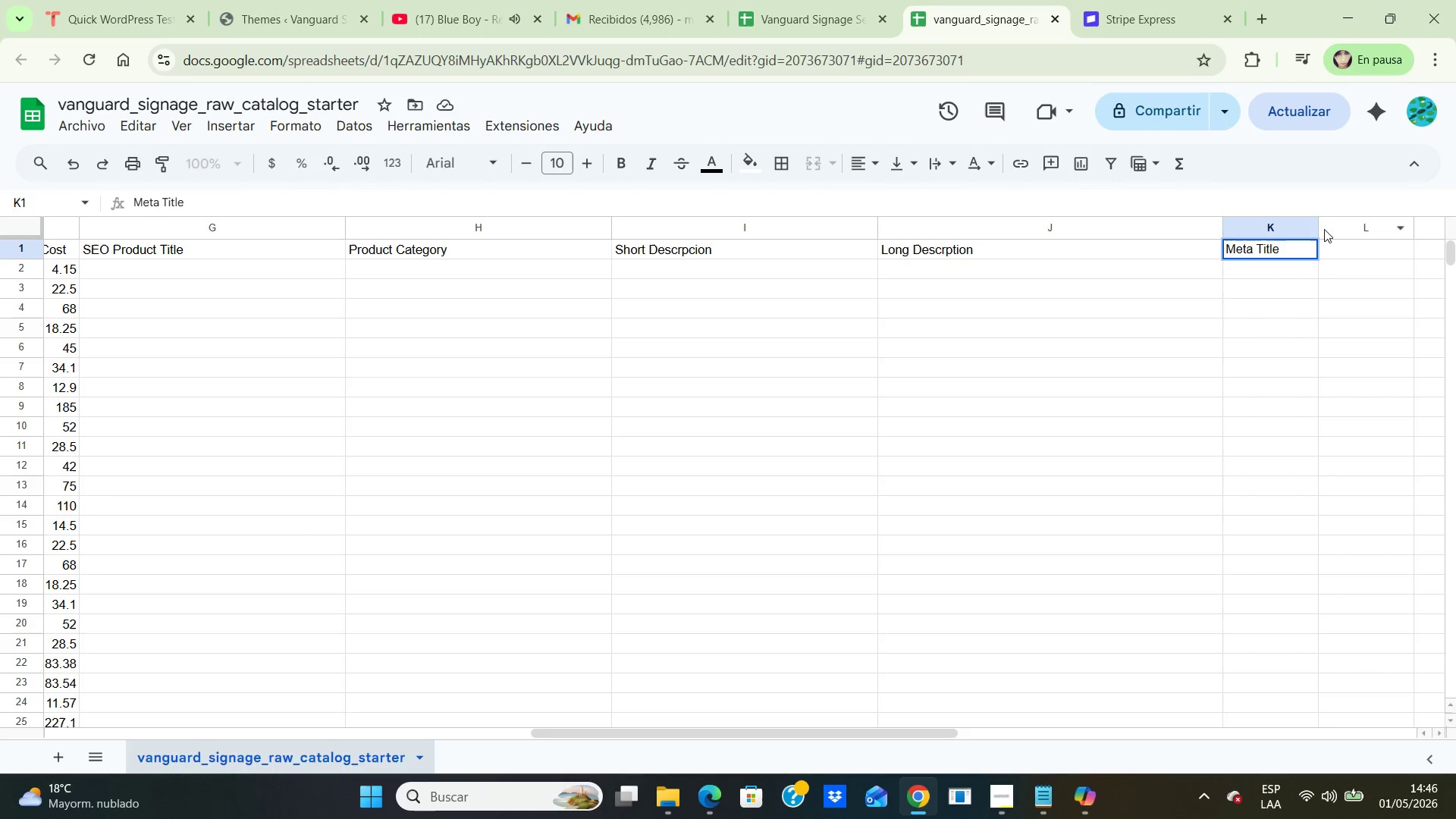 
left_click_drag(start_coordinate=[1319, 221], to_coordinate=[1455, 215])
 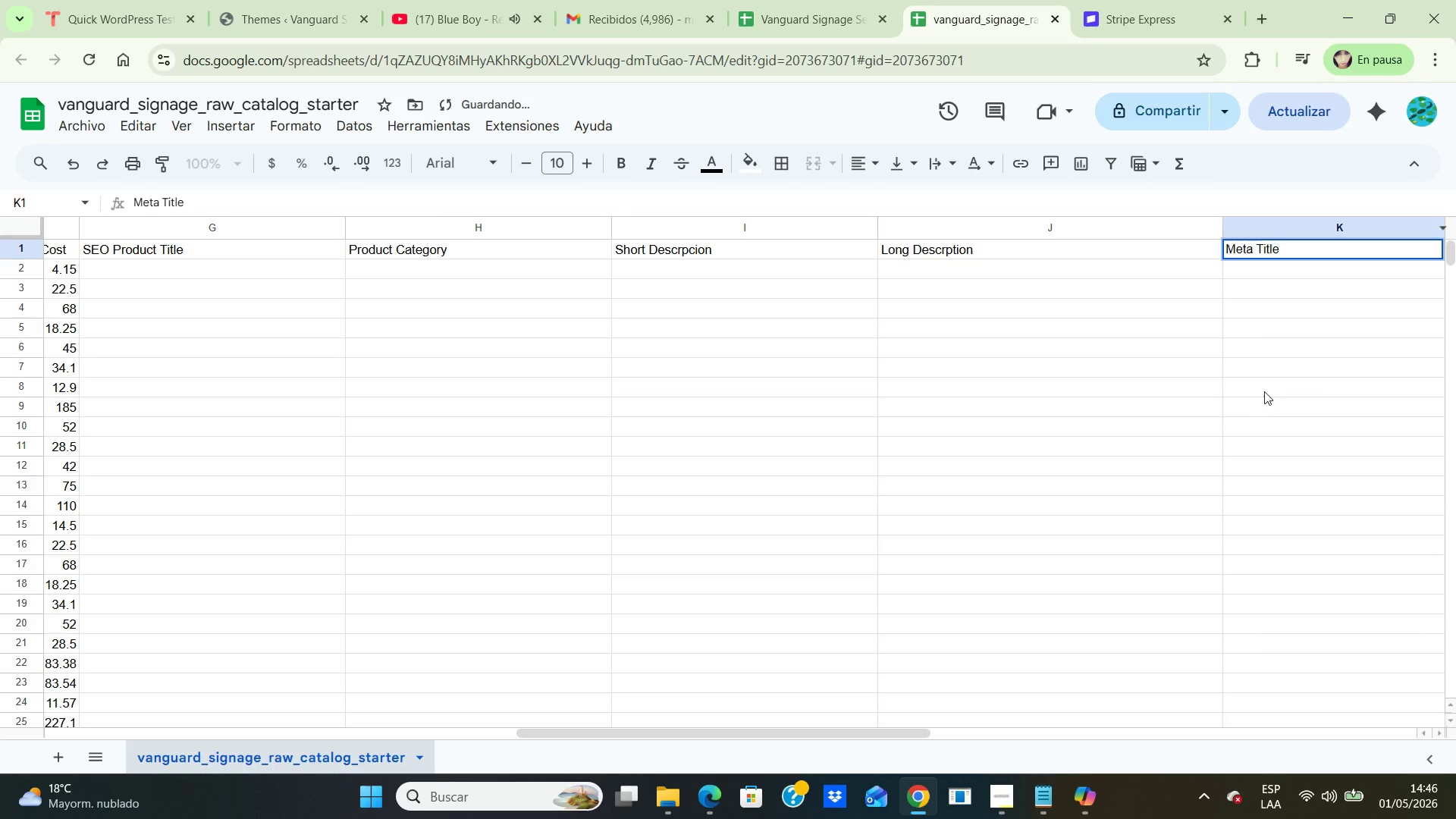 
left_click([1323, 367])
 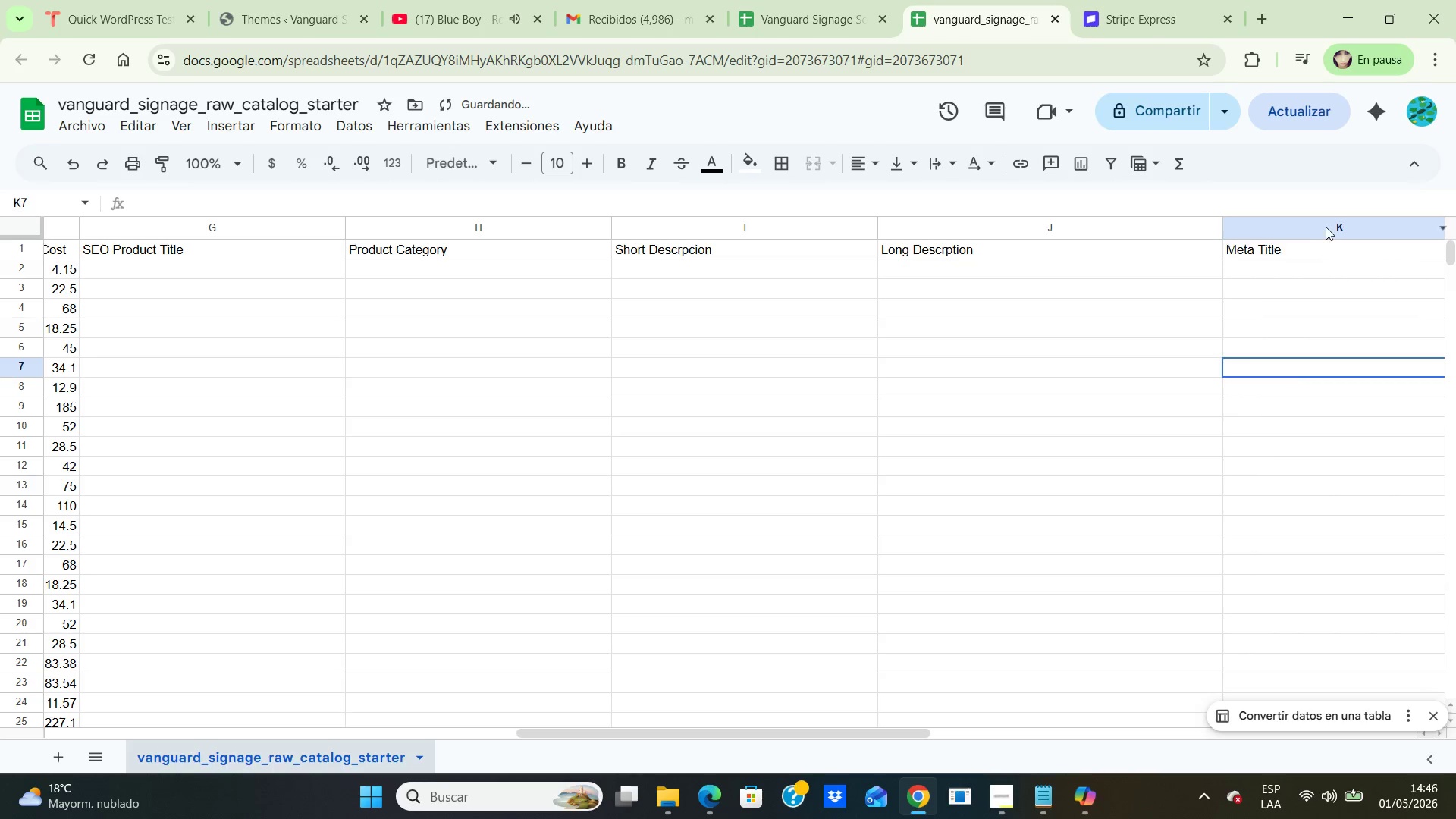 
left_click([1301, 246])
 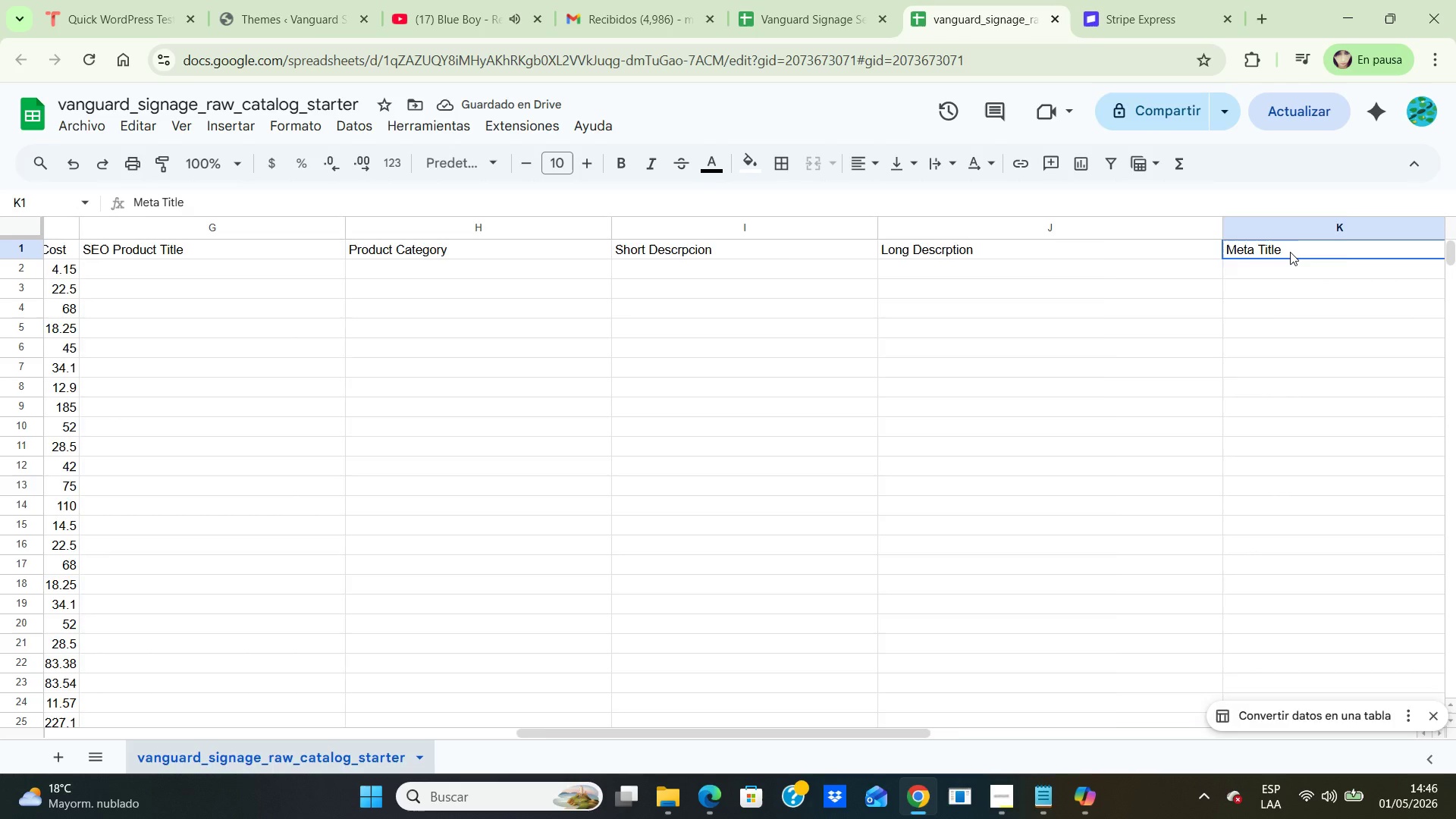 
key(ArrowRight)
 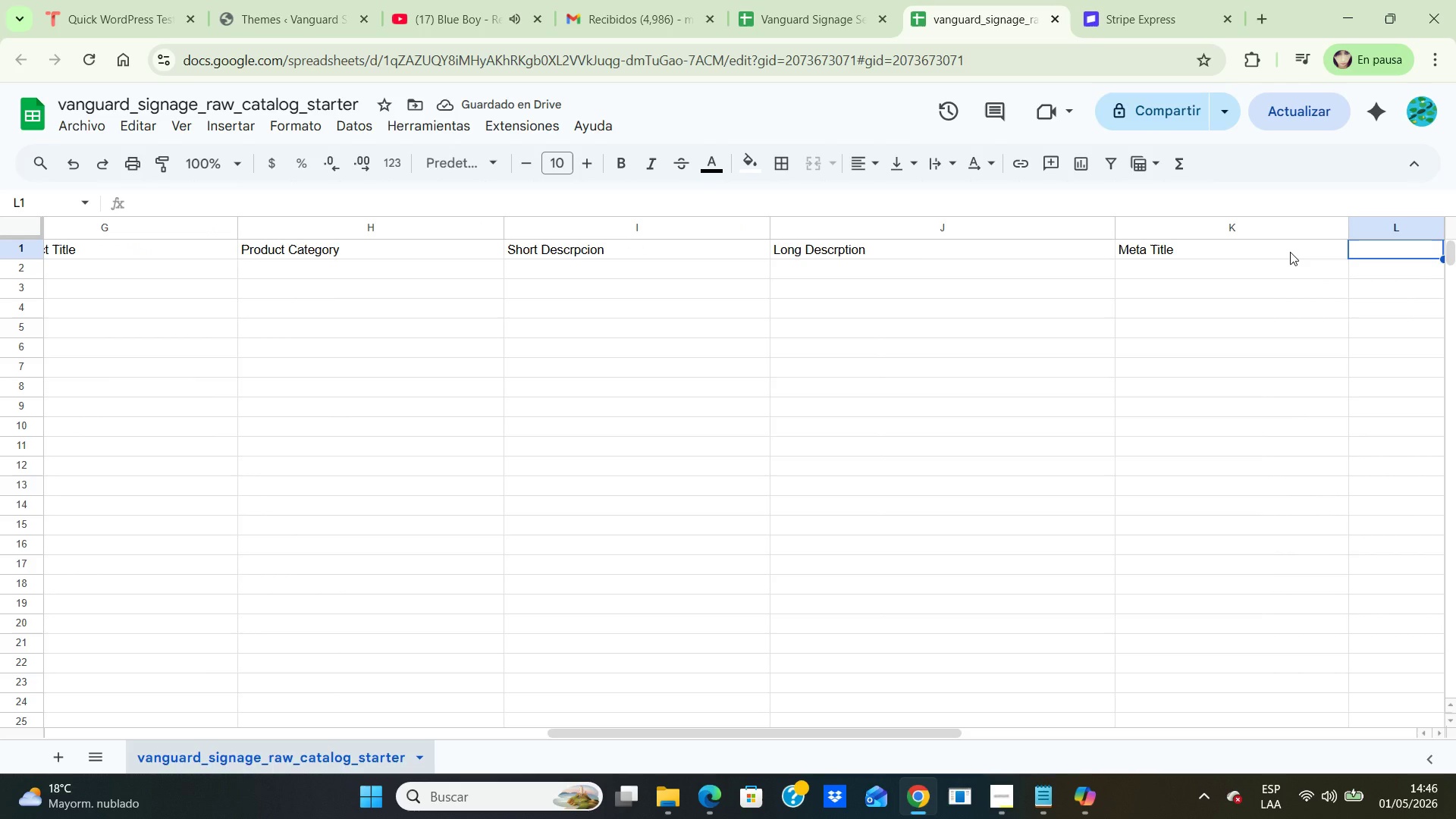 
type(Meta Descrption )
 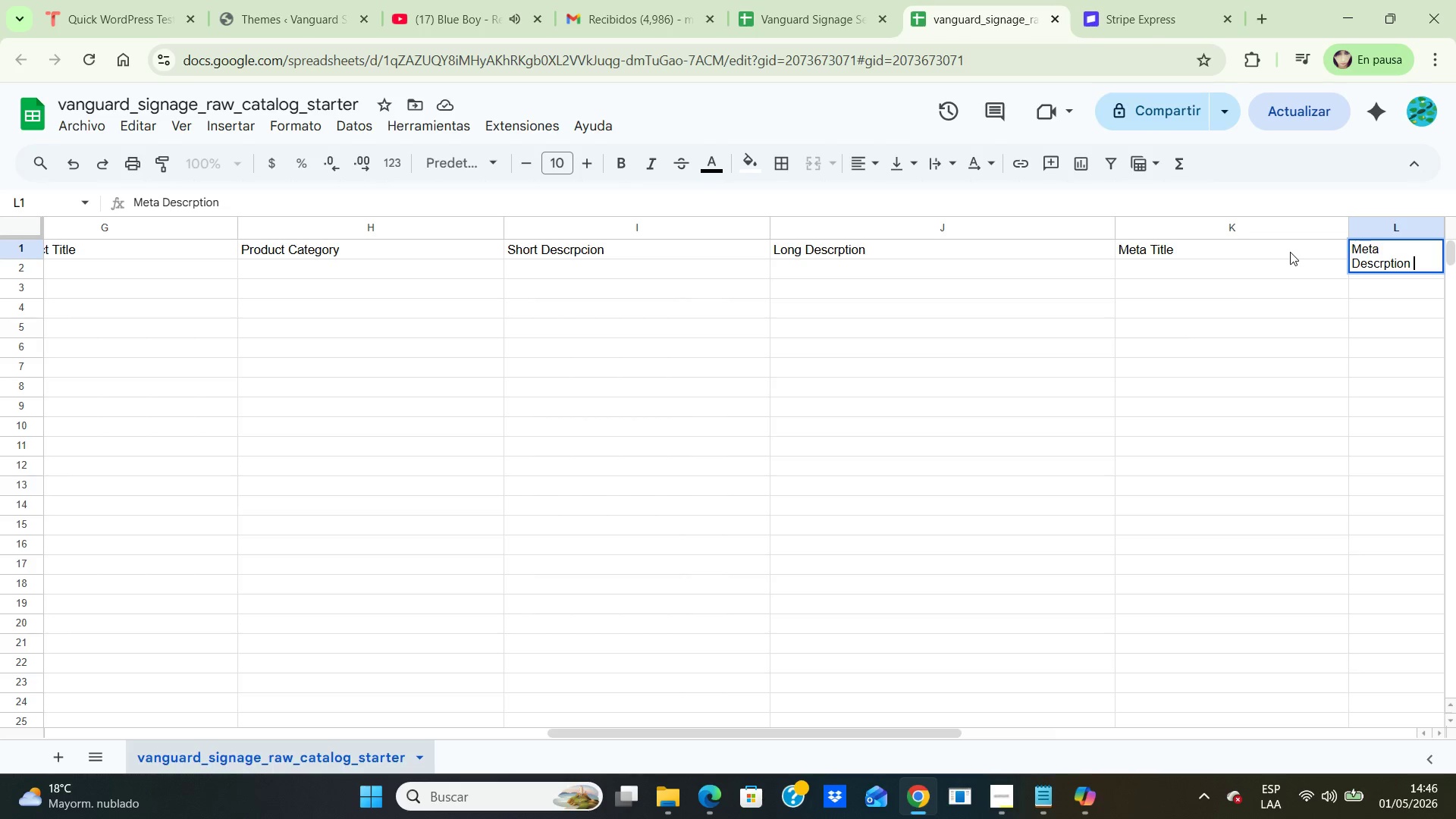 
left_click_drag(start_coordinate=[946, 730], to_coordinate=[1172, 722])
 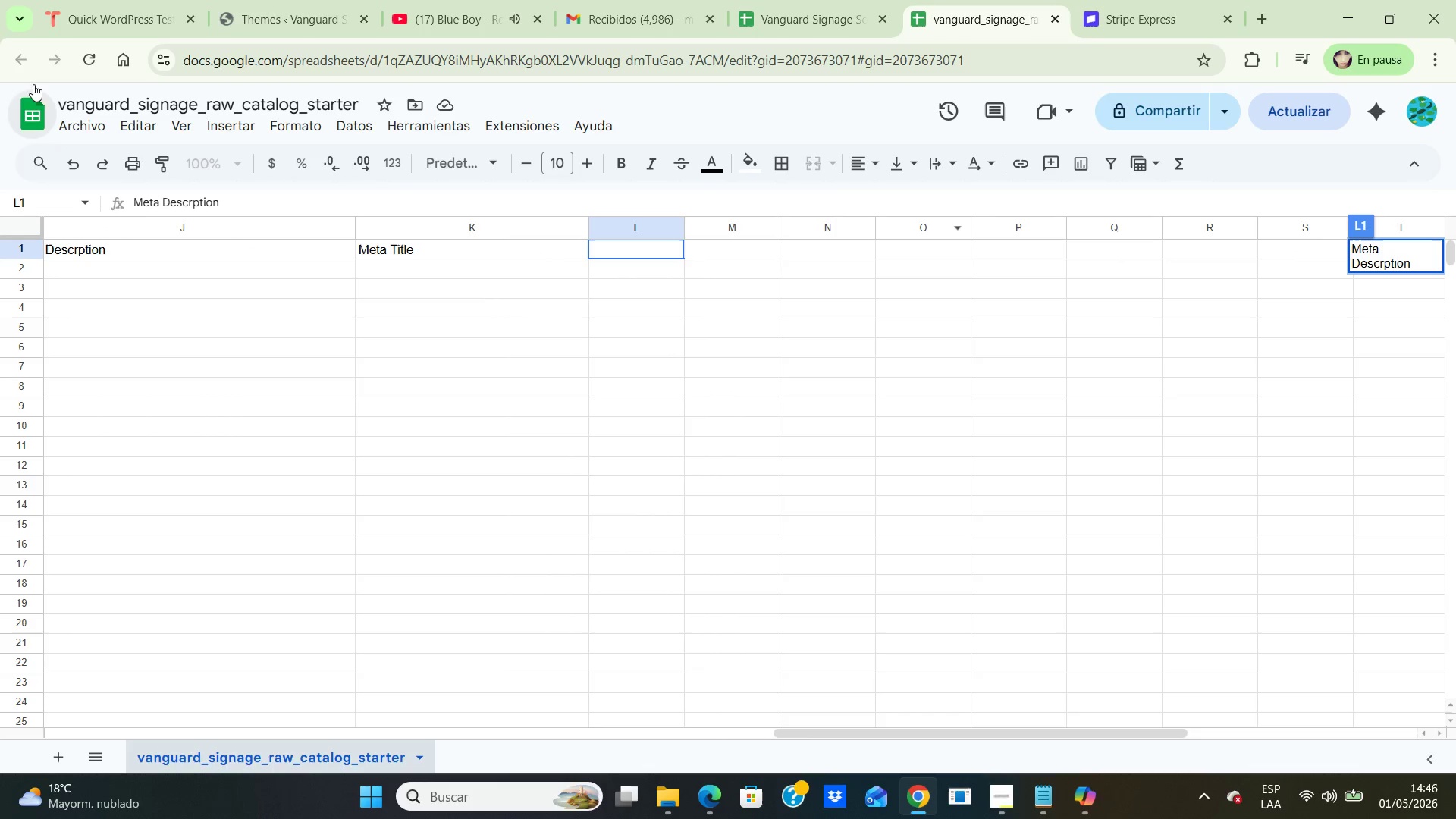 
left_click([66, 159])
 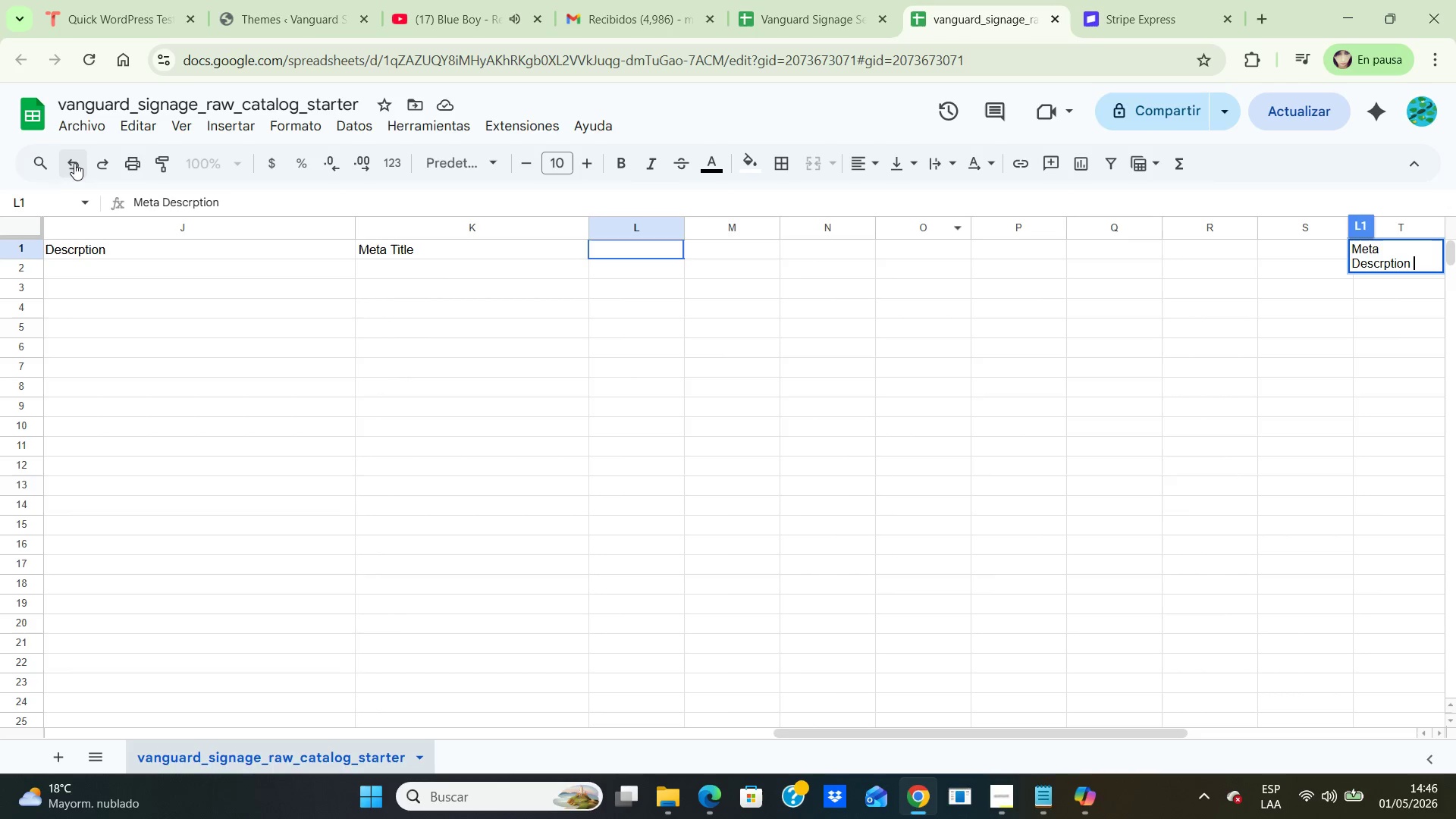 
left_click([72, 161])
 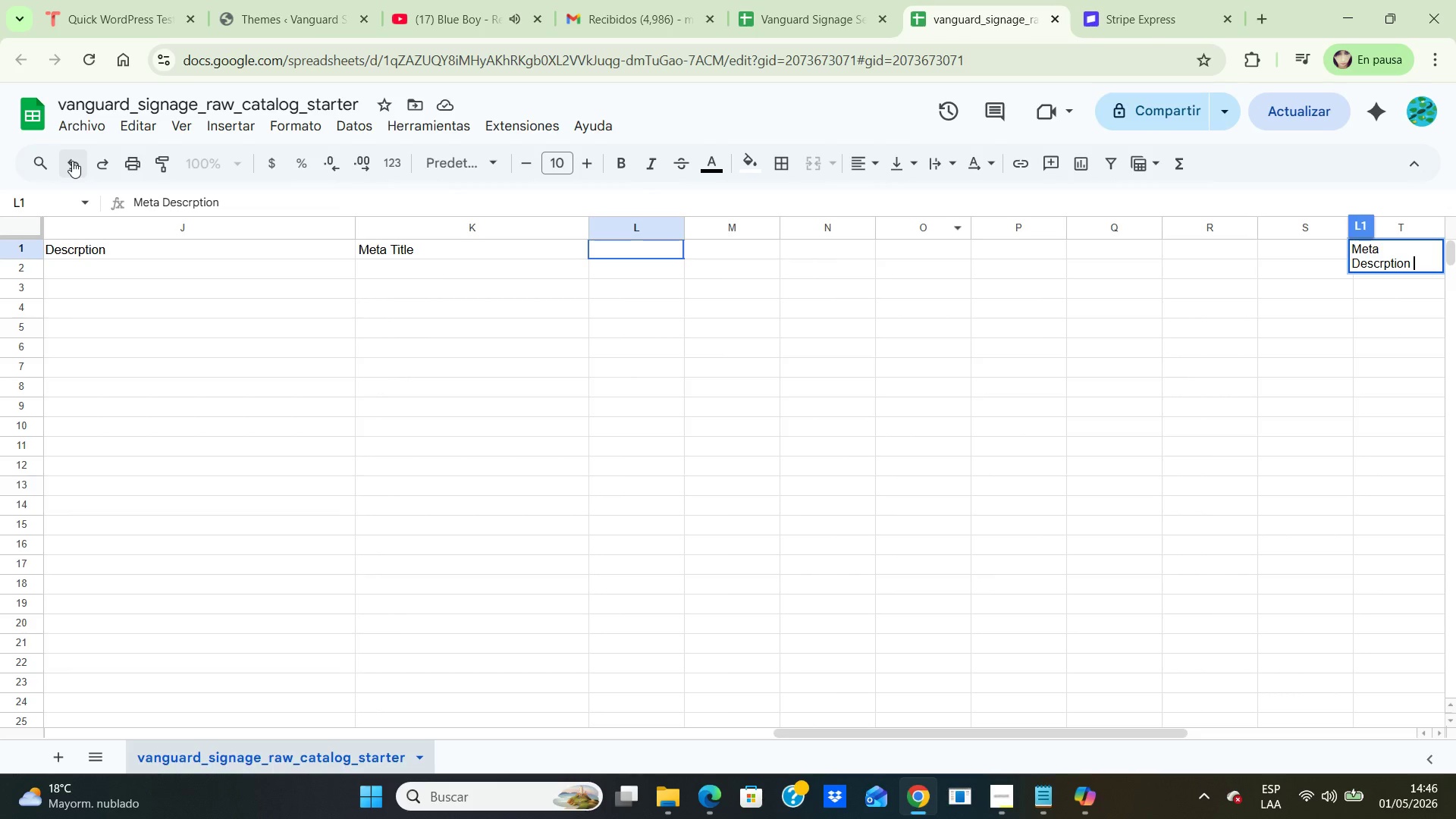 
left_click([72, 161])
 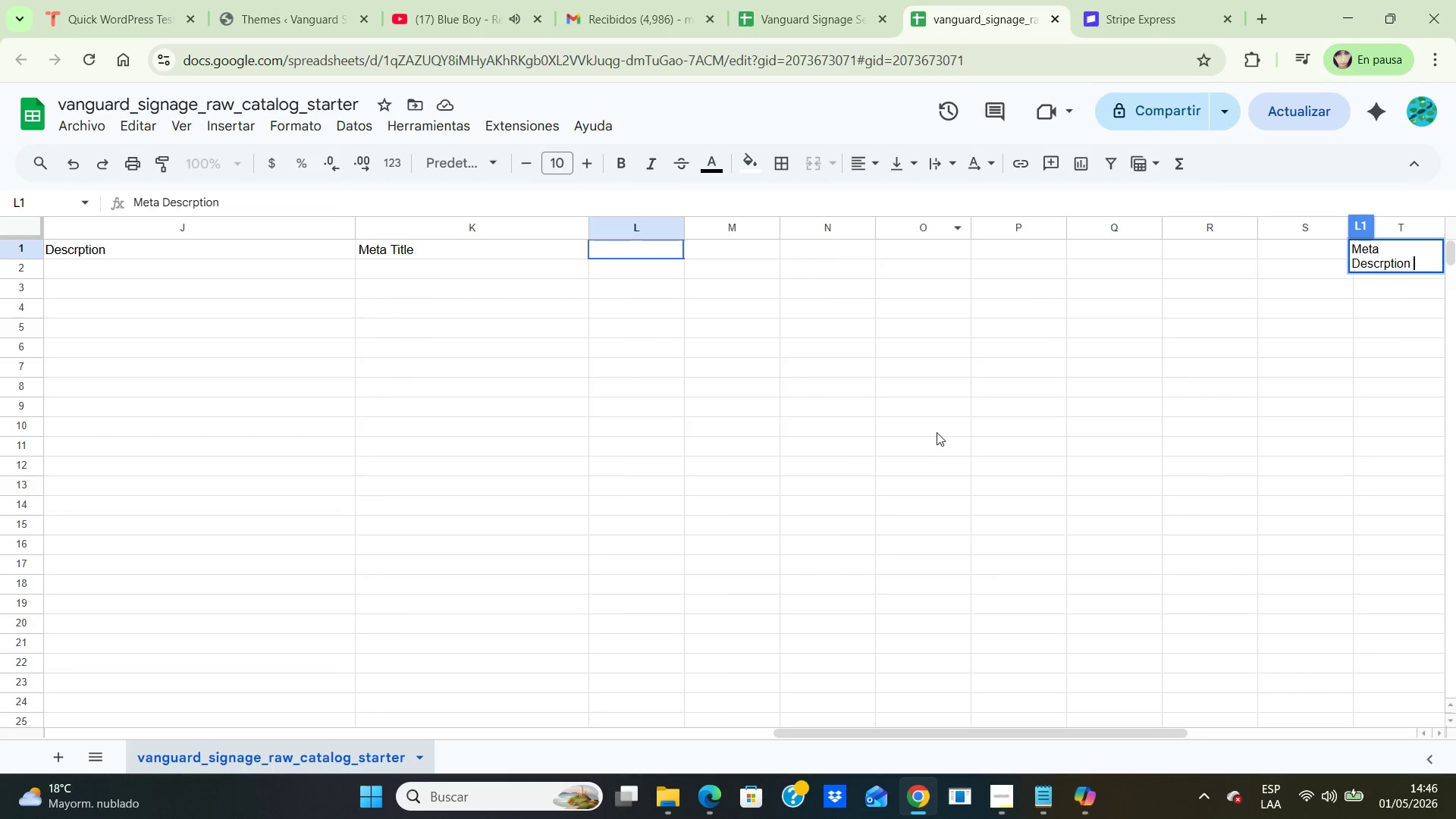 
left_click([938, 428])
 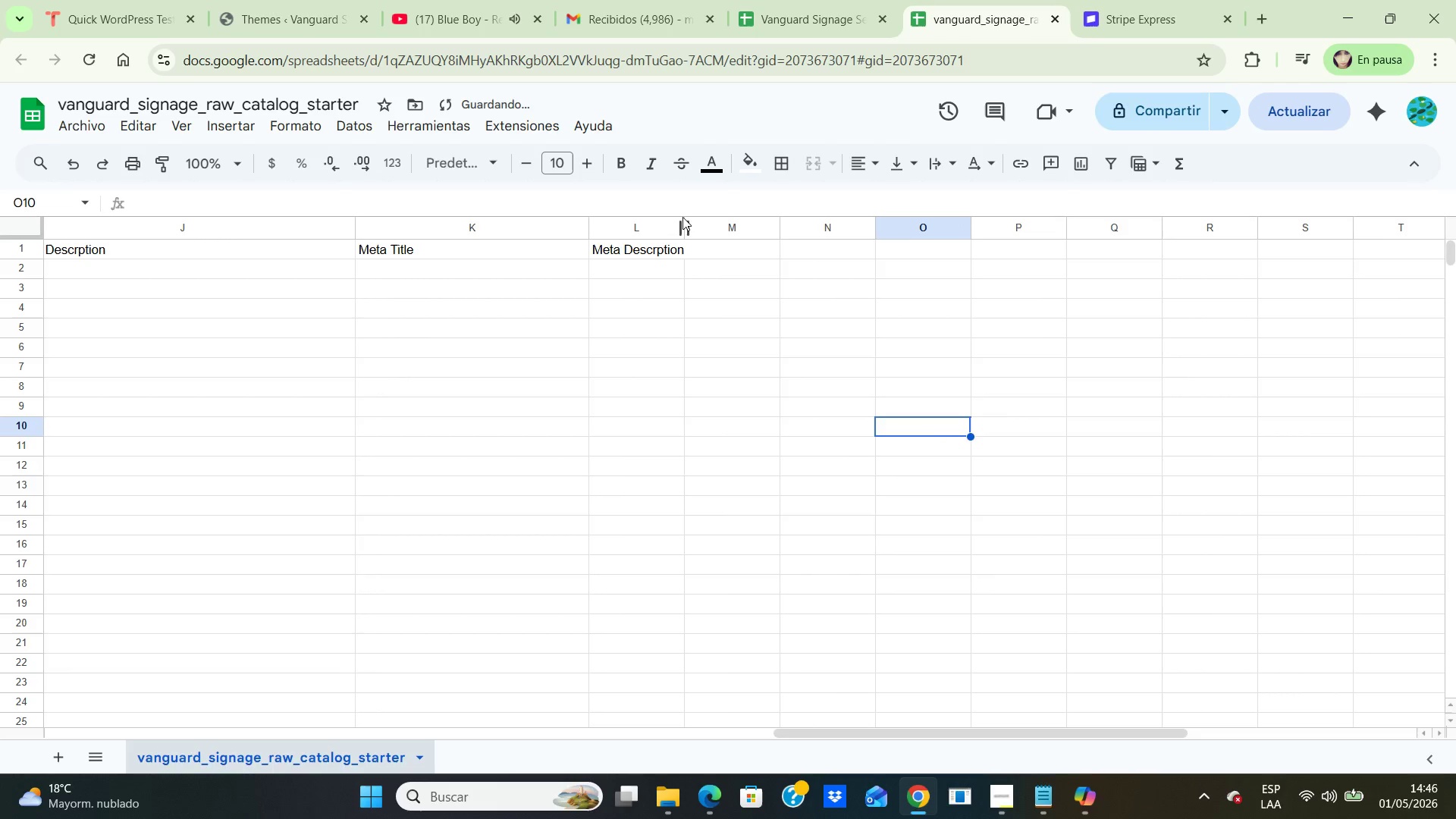 
left_click_drag(start_coordinate=[679, 226], to_coordinate=[1039, 255])
 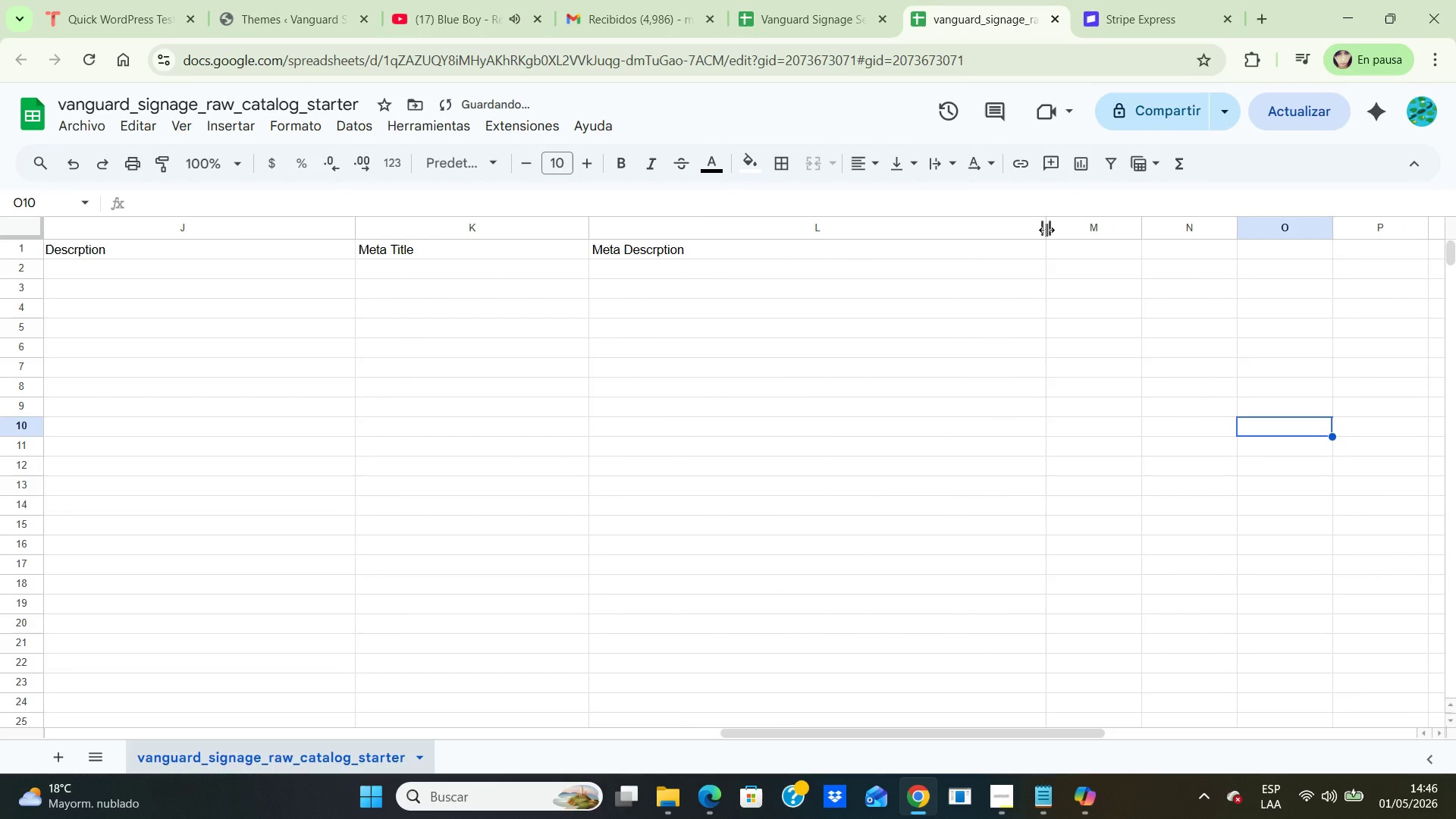 
left_click_drag(start_coordinate=[1046, 230], to_coordinate=[965, 237])
 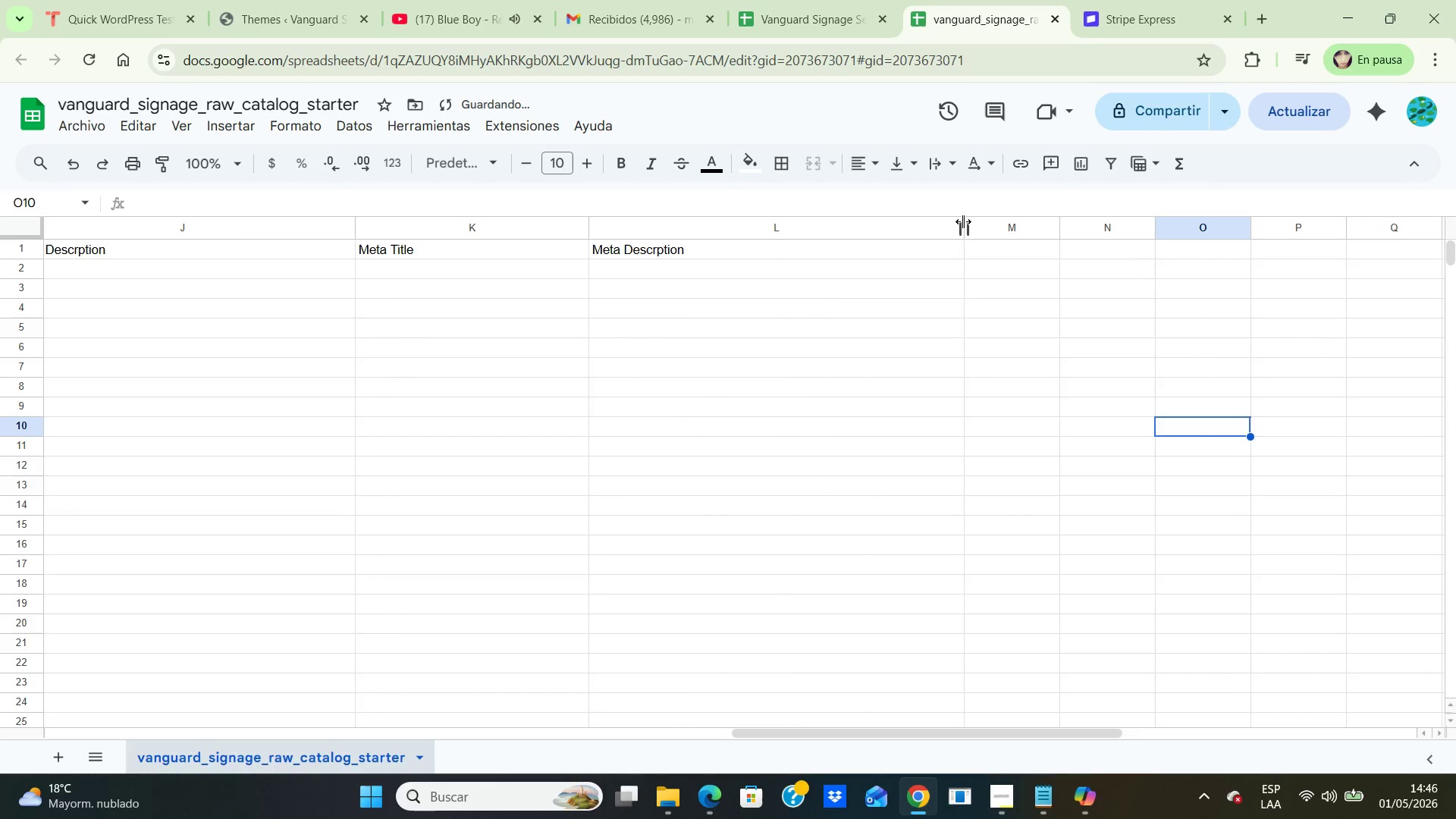 
left_click_drag(start_coordinate=[962, 221], to_coordinate=[918, 234])
 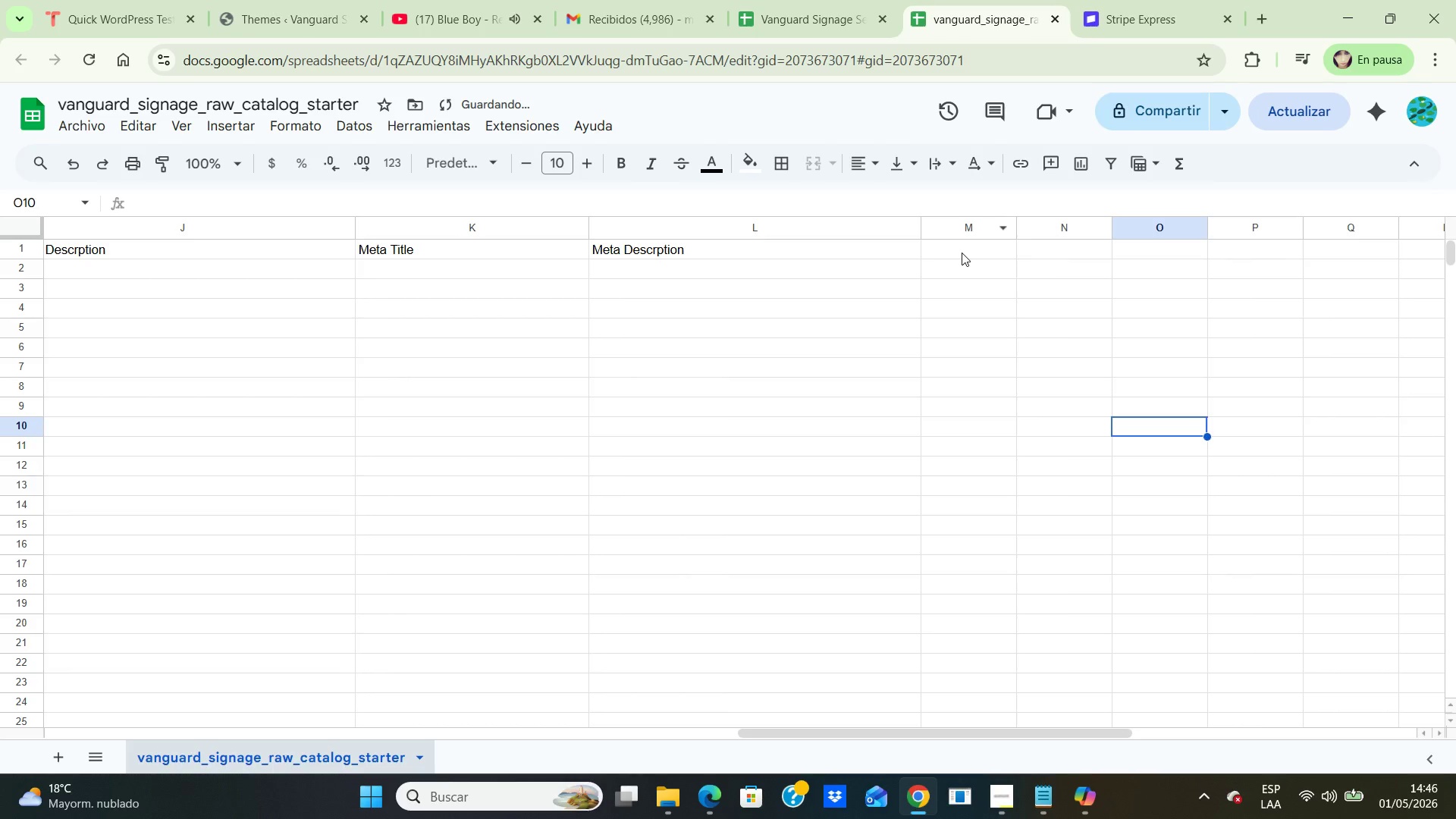 
left_click([962, 253])
 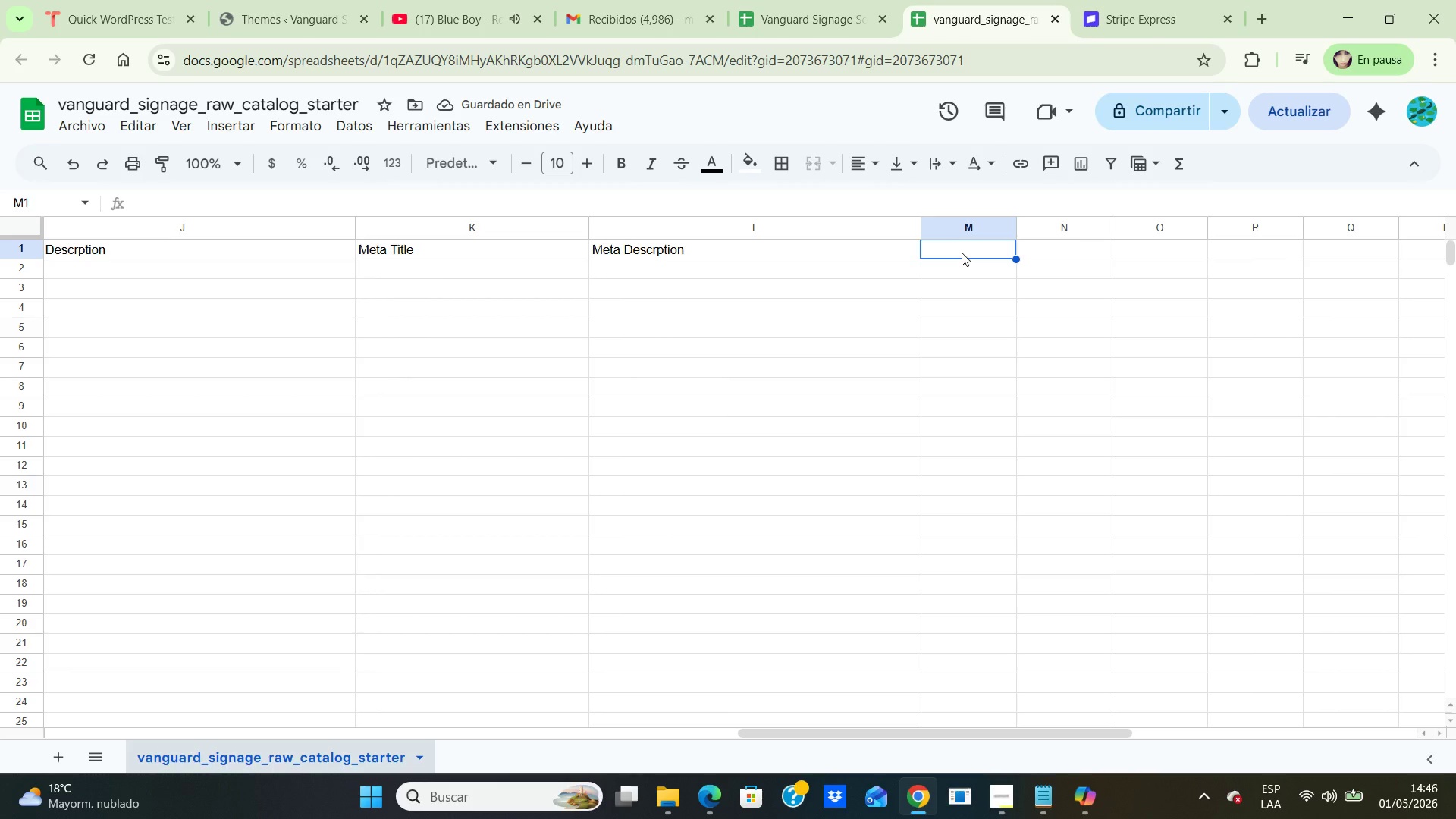 
type(Image Alt Text)
 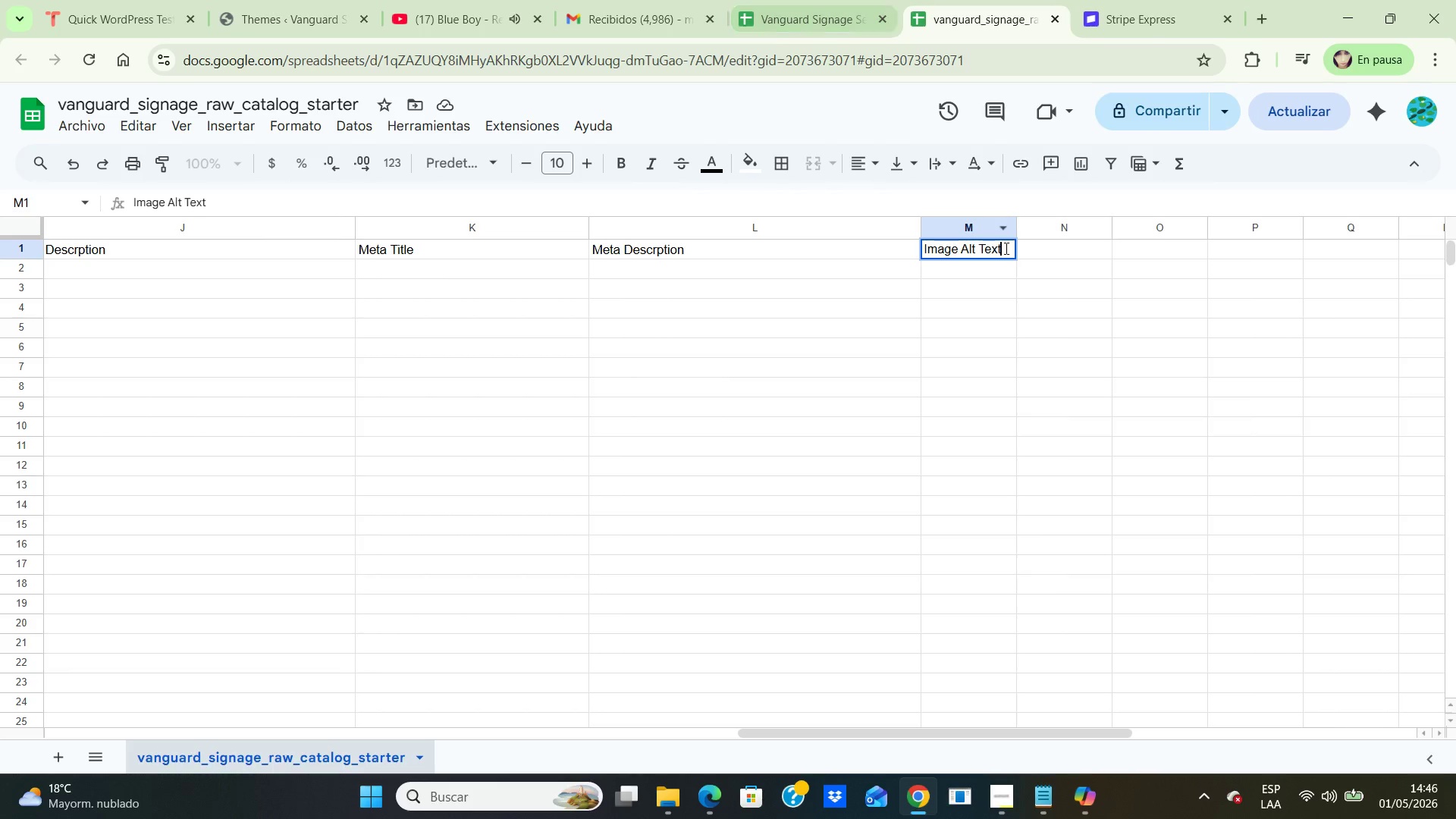 
left_click([1056, 301])
 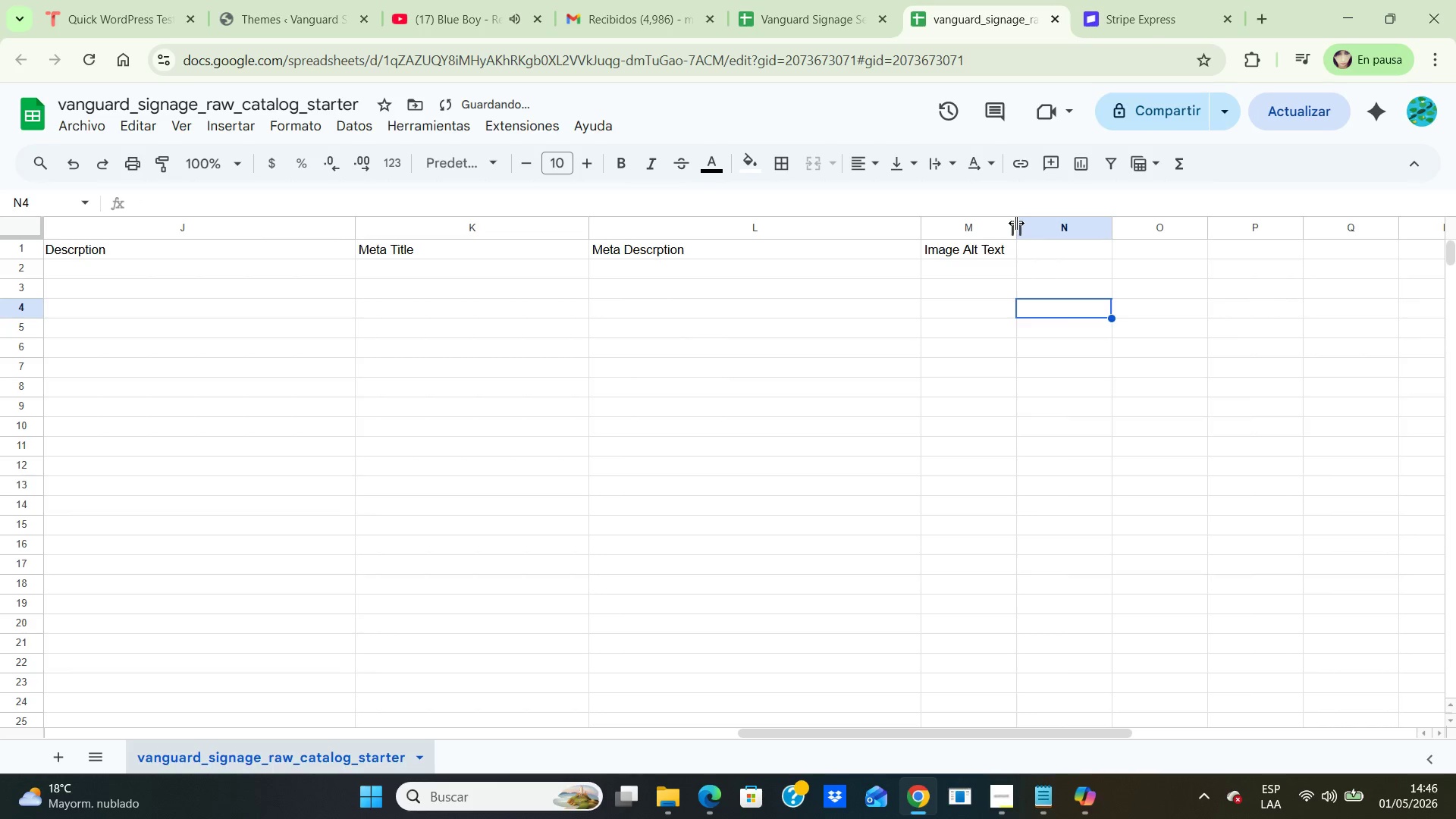 
left_click_drag(start_coordinate=[1016, 223], to_coordinate=[1199, 230])
 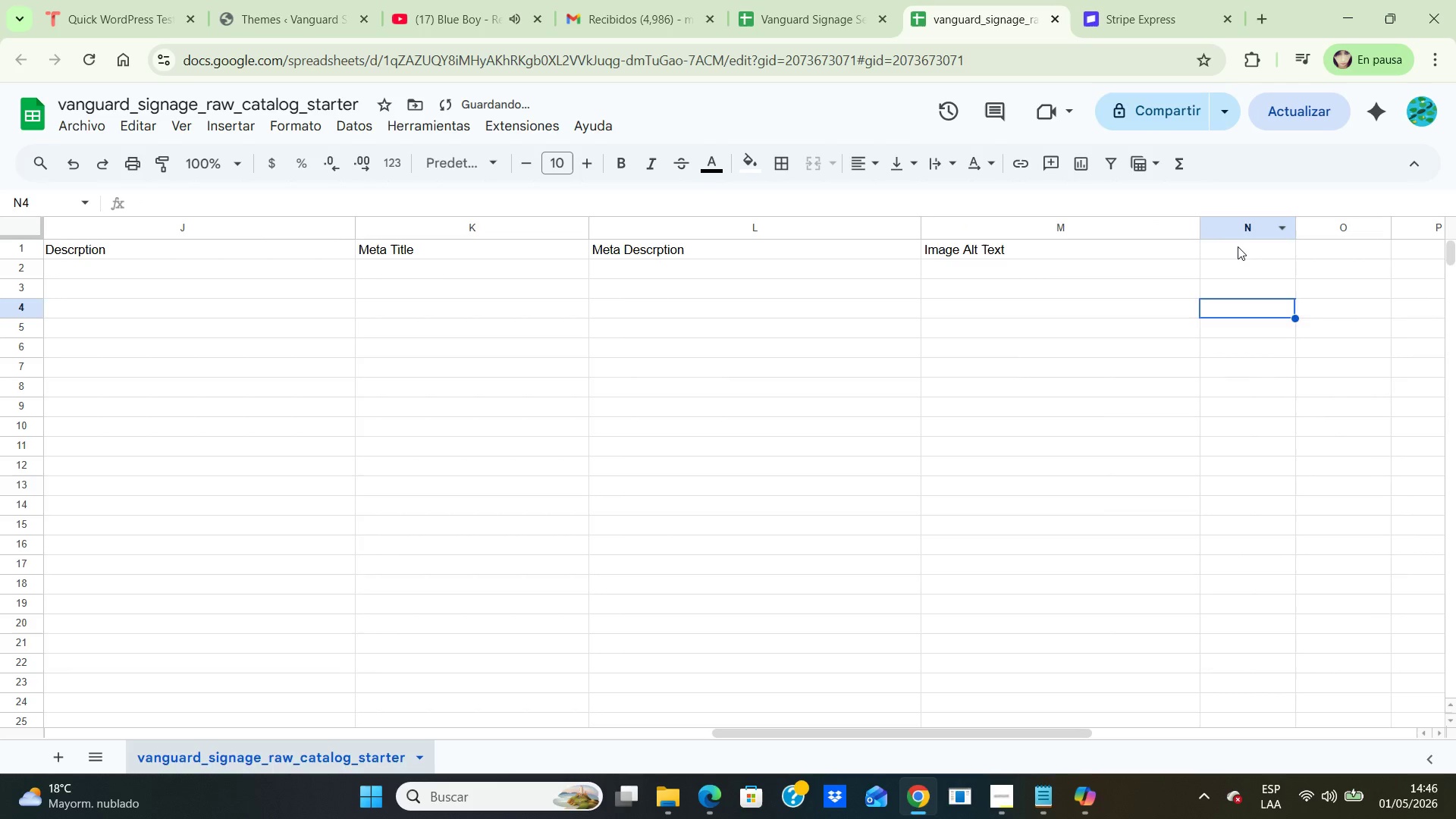 
left_click([1238, 246])
 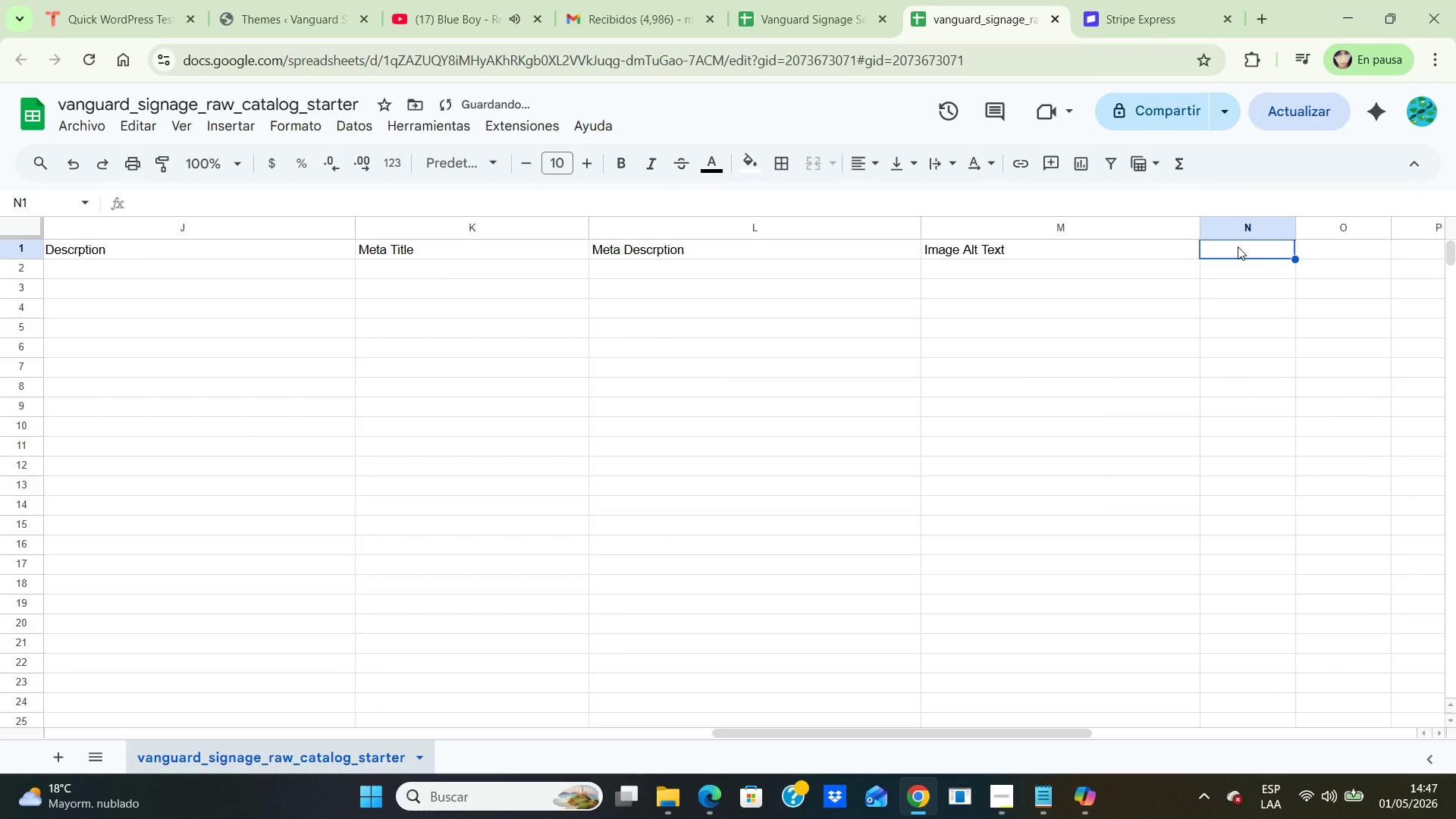 
type(Product Attributes)
 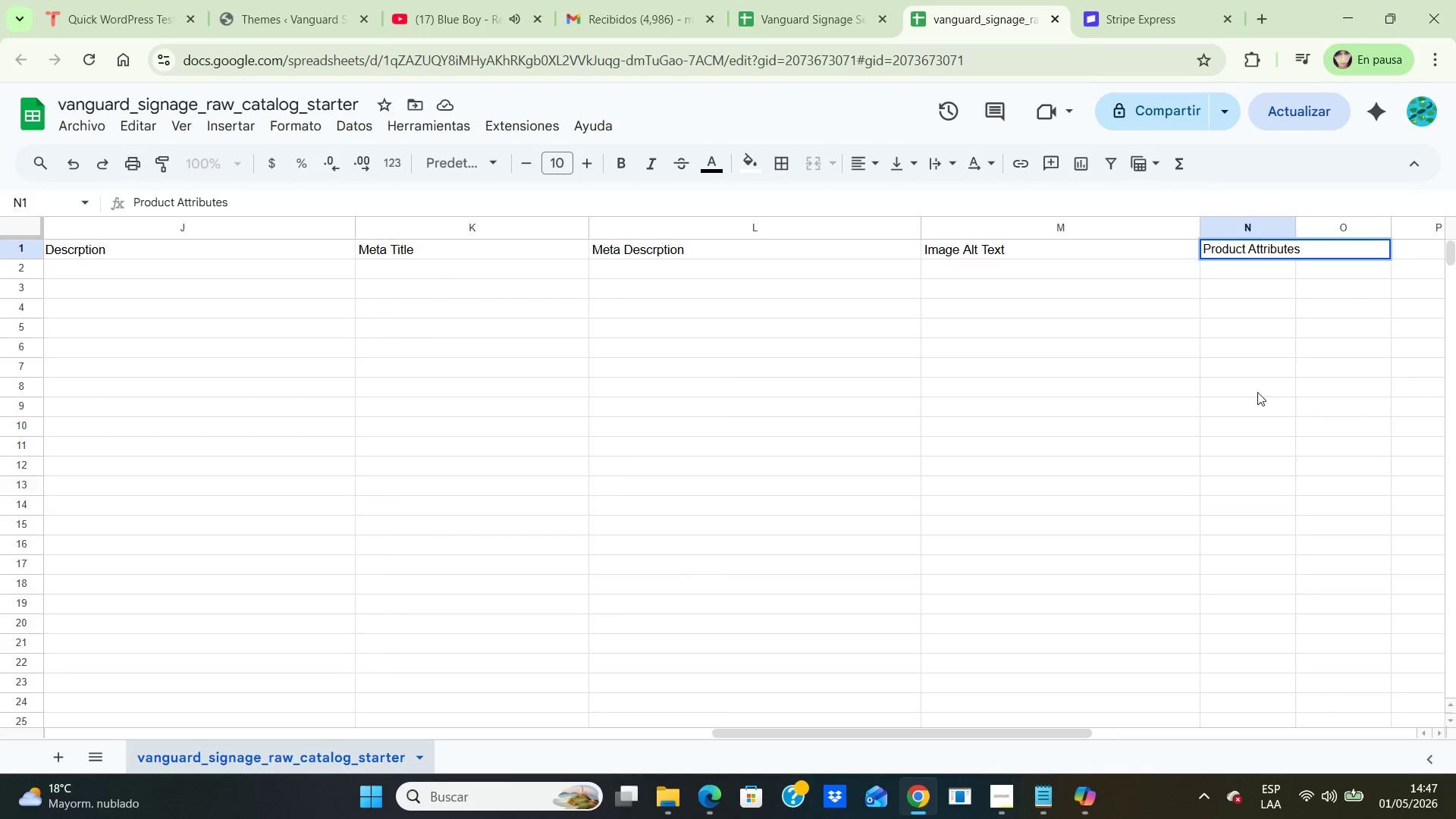 
left_click([1217, 371])
 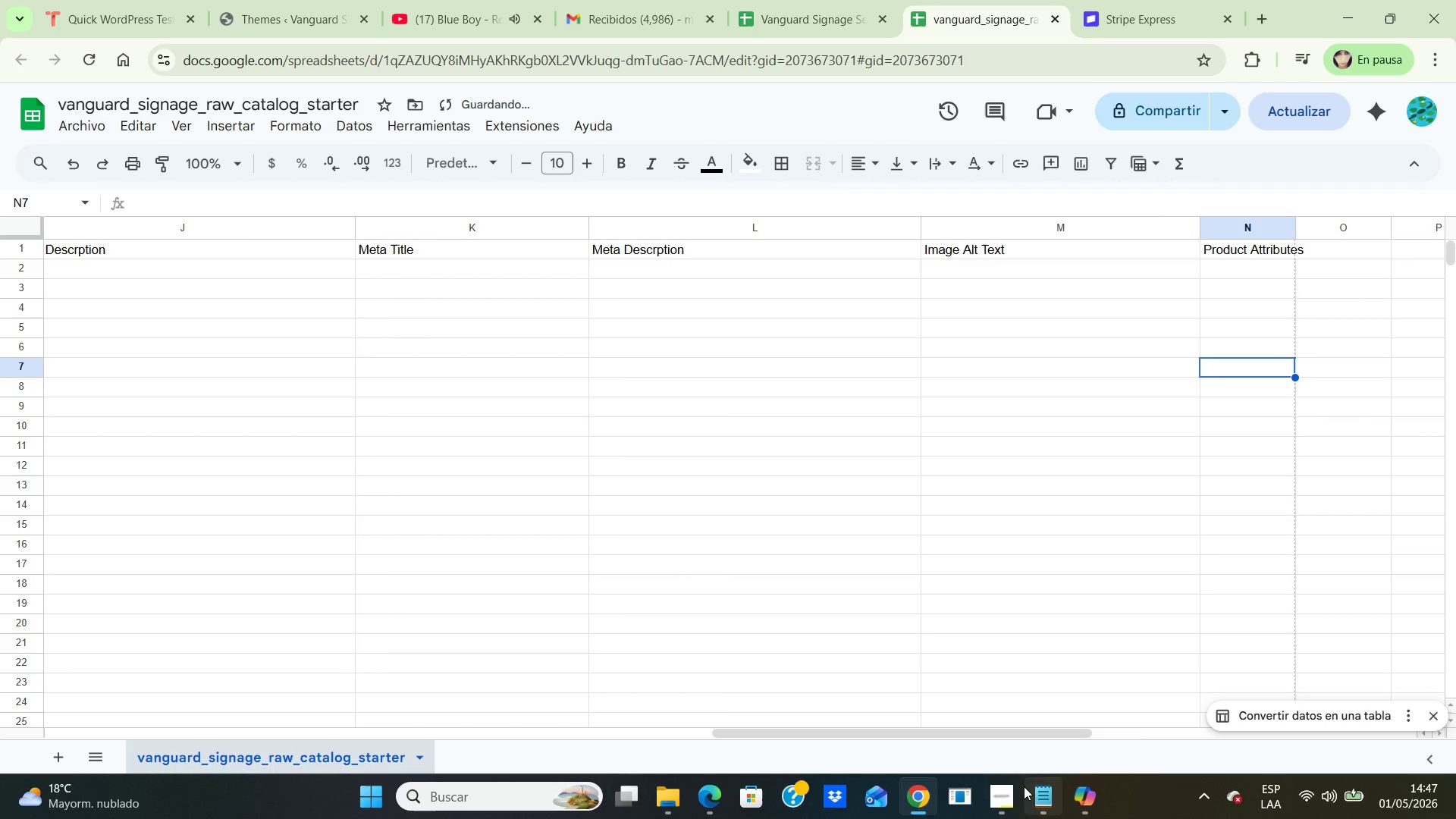 
left_click([992, 799])